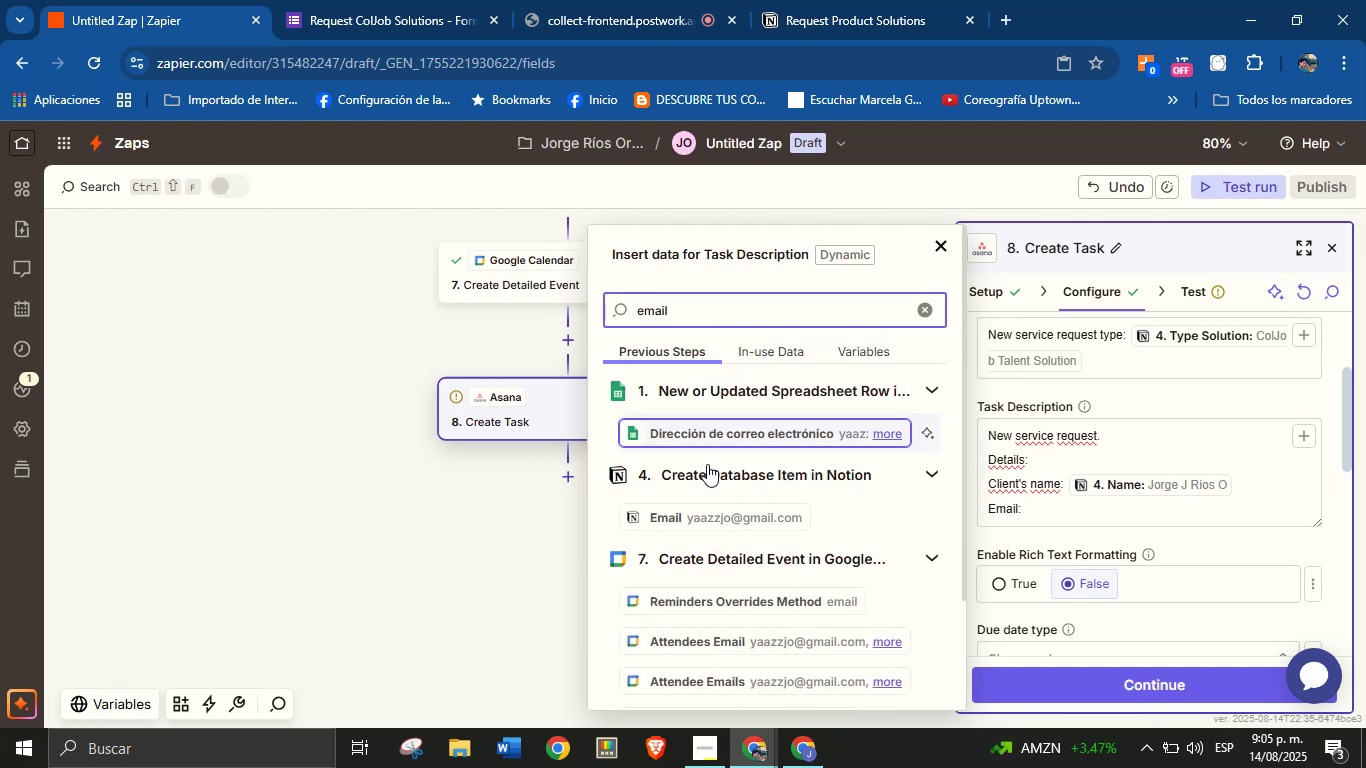 
left_click([719, 509])
 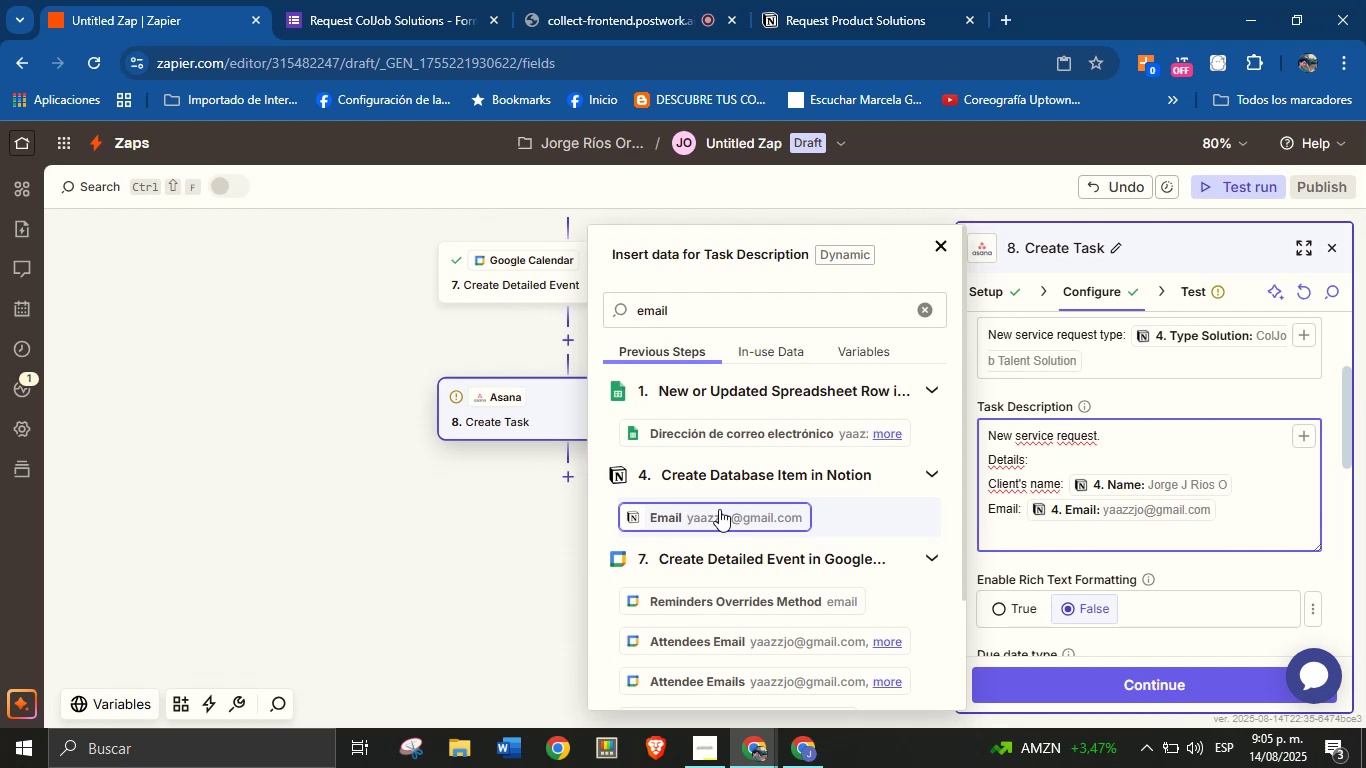 
wait(16.75)
 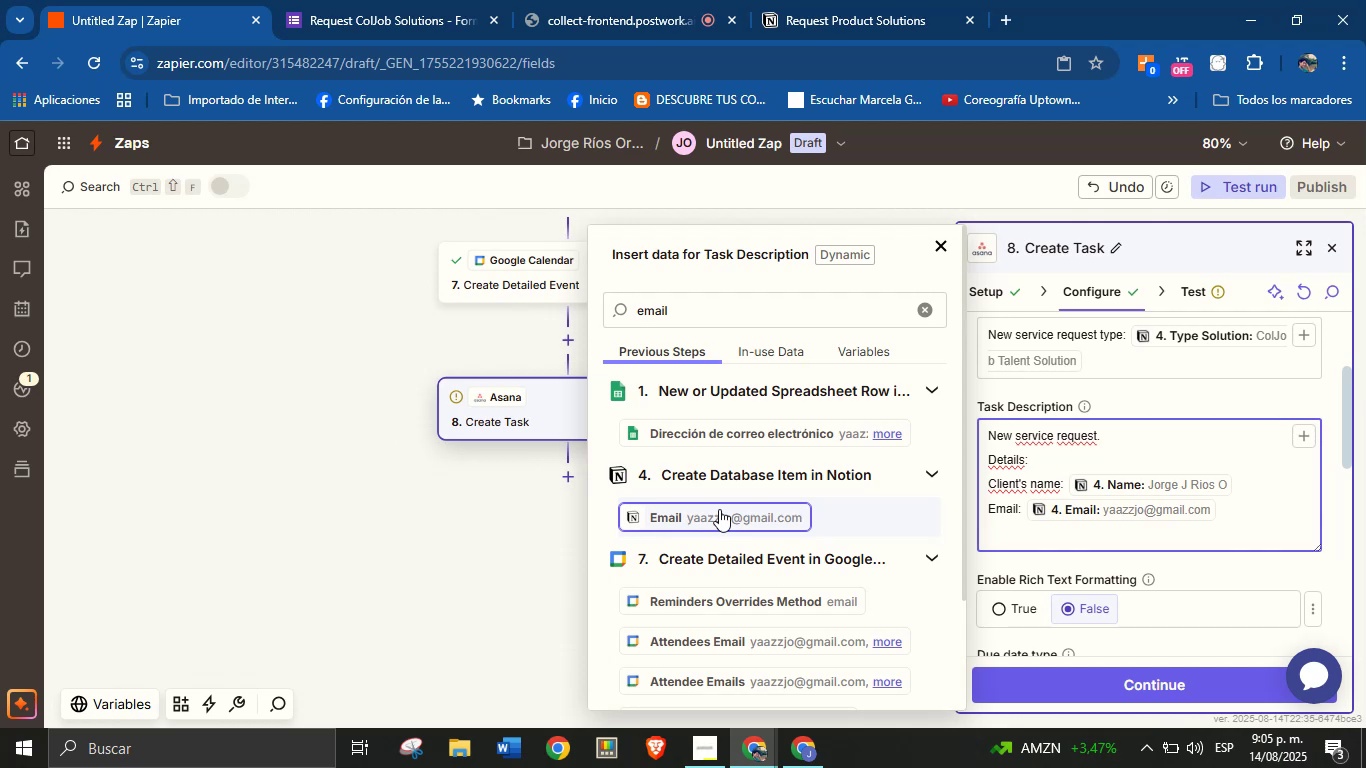 
type(Phone> )
 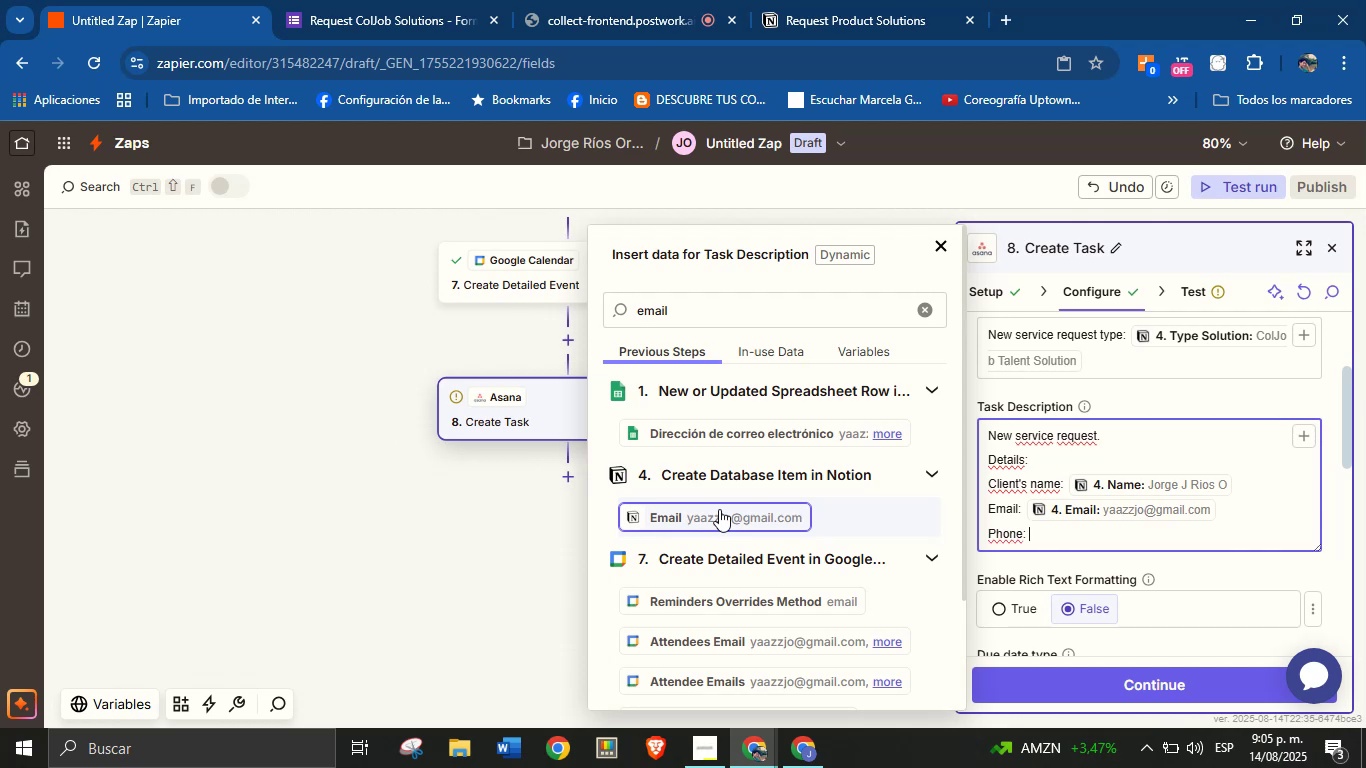 
double_click([749, 300])
 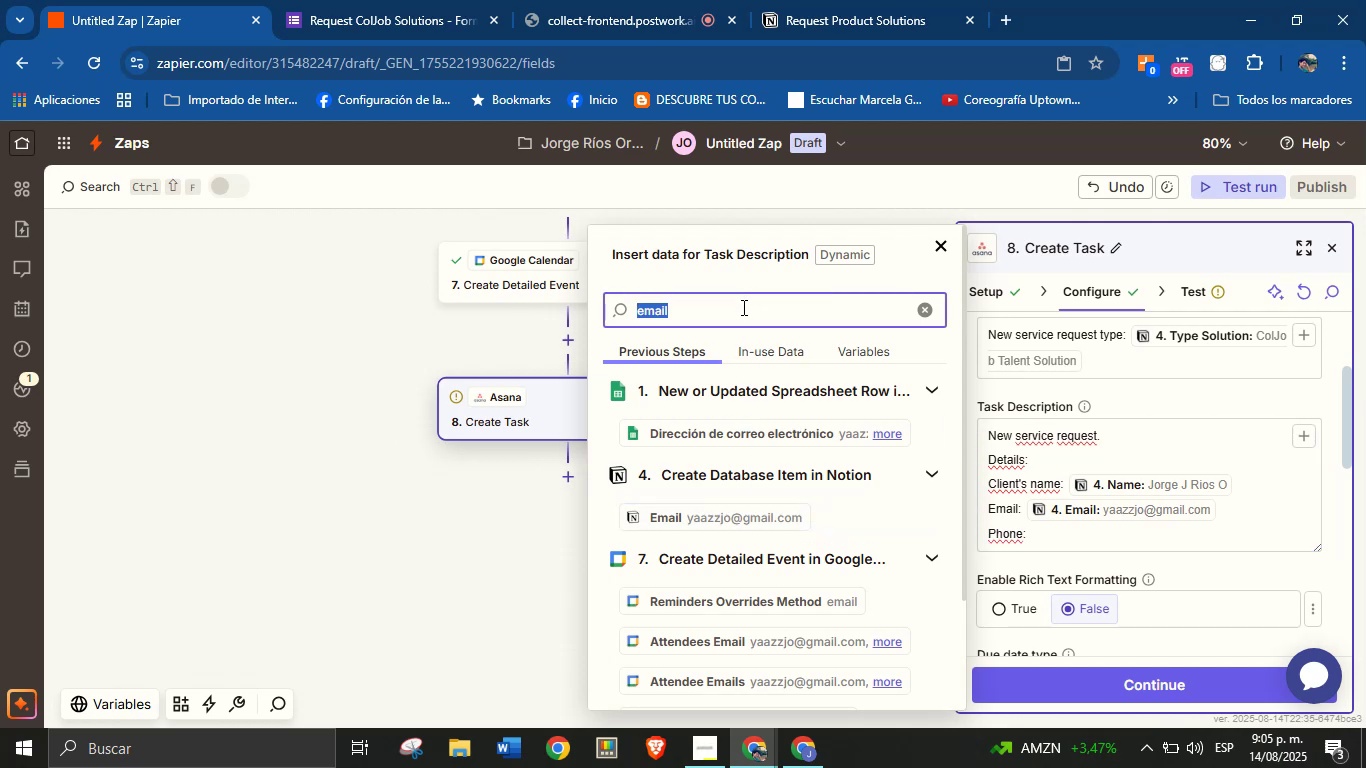 
type(phone)
 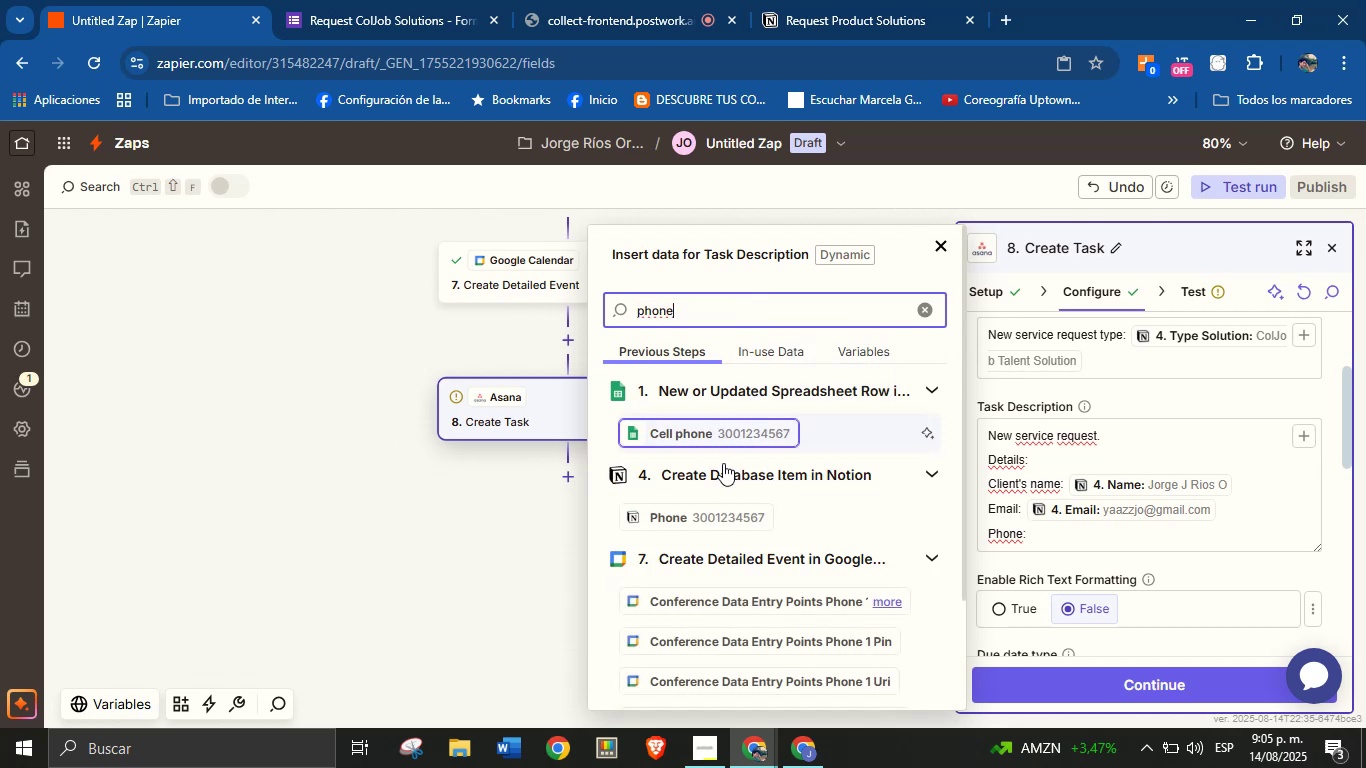 
left_click([733, 503])
 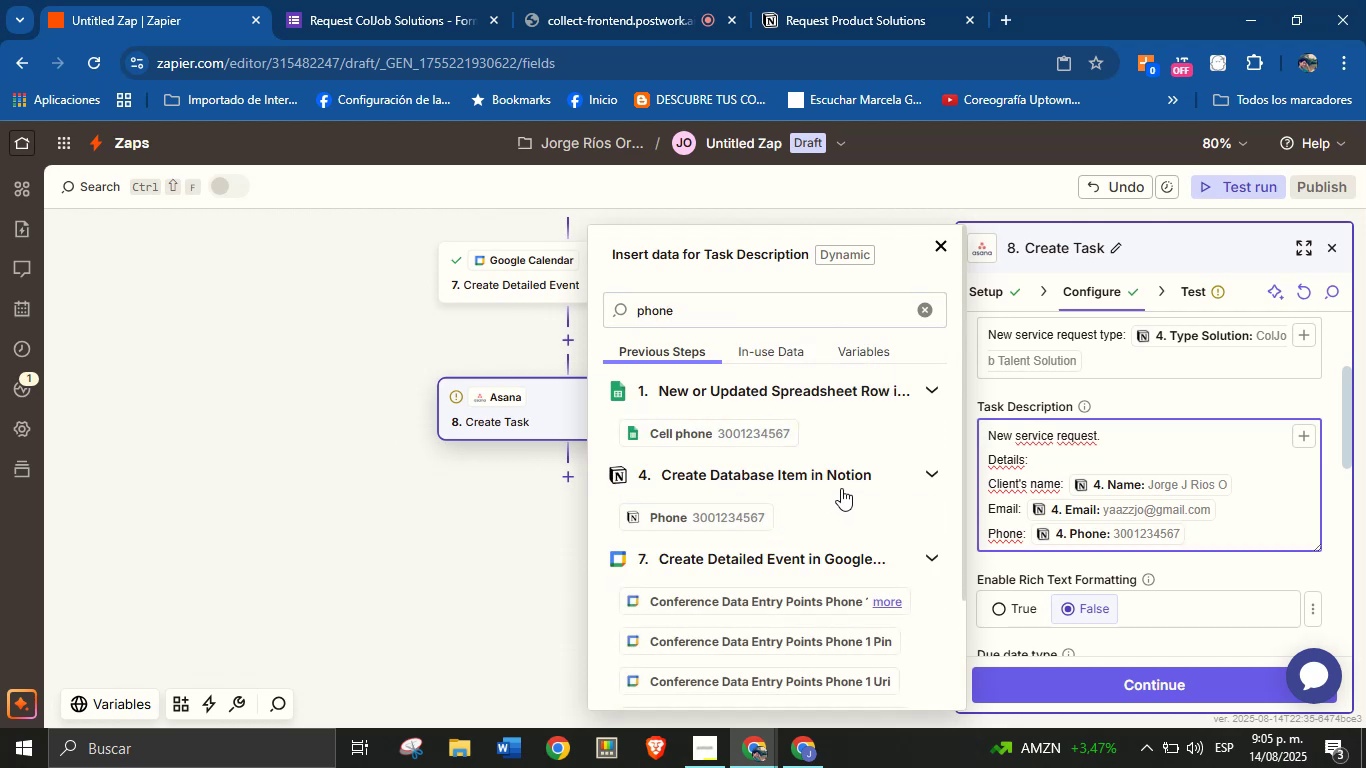 
key(Enter)
 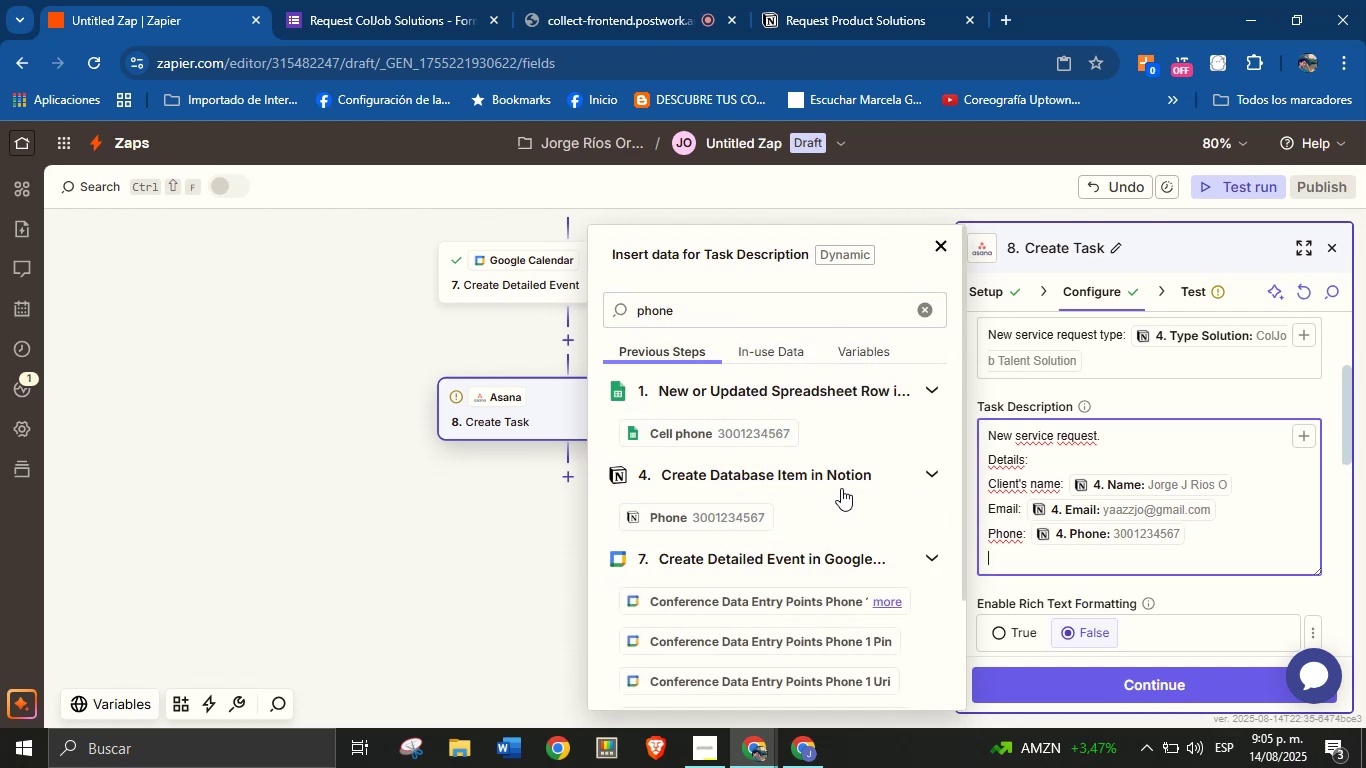 
wait(9.91)
 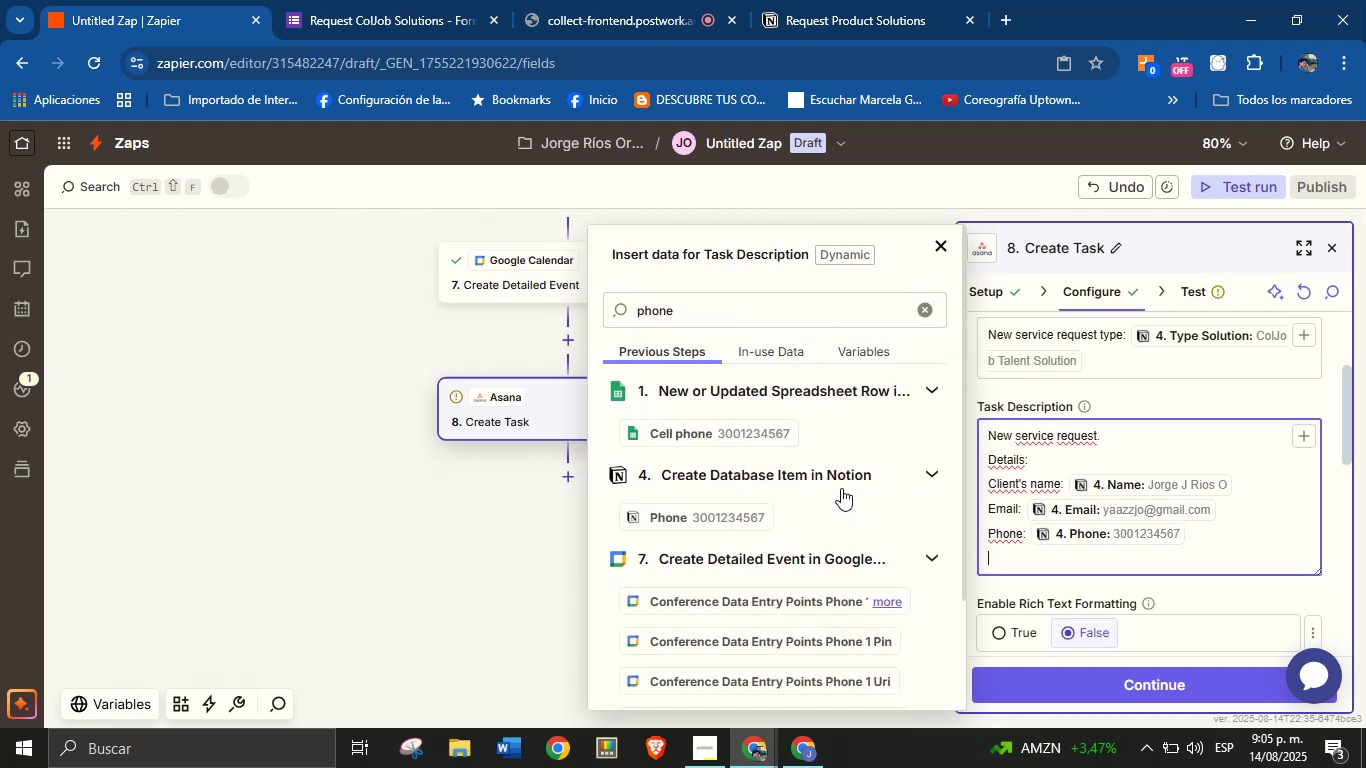 
type(Type> )
 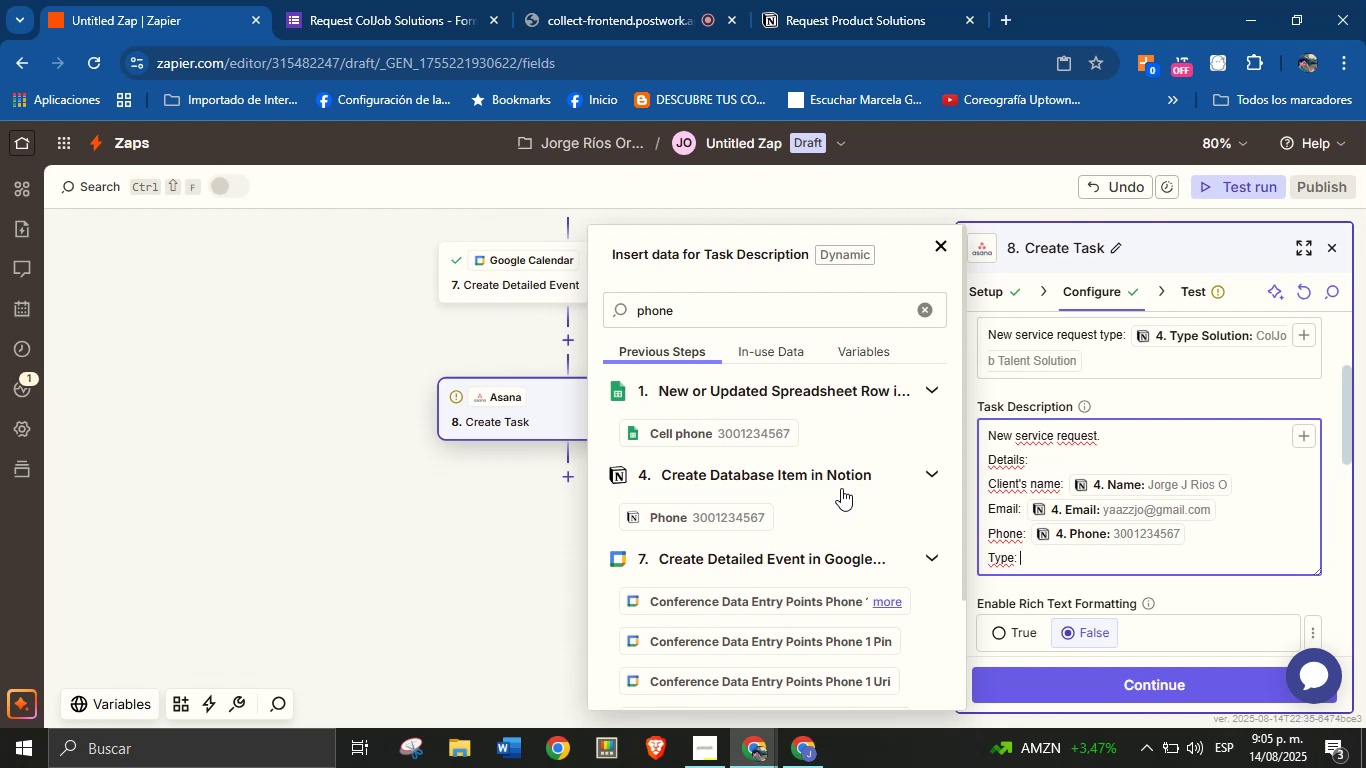 
double_click([733, 316])
 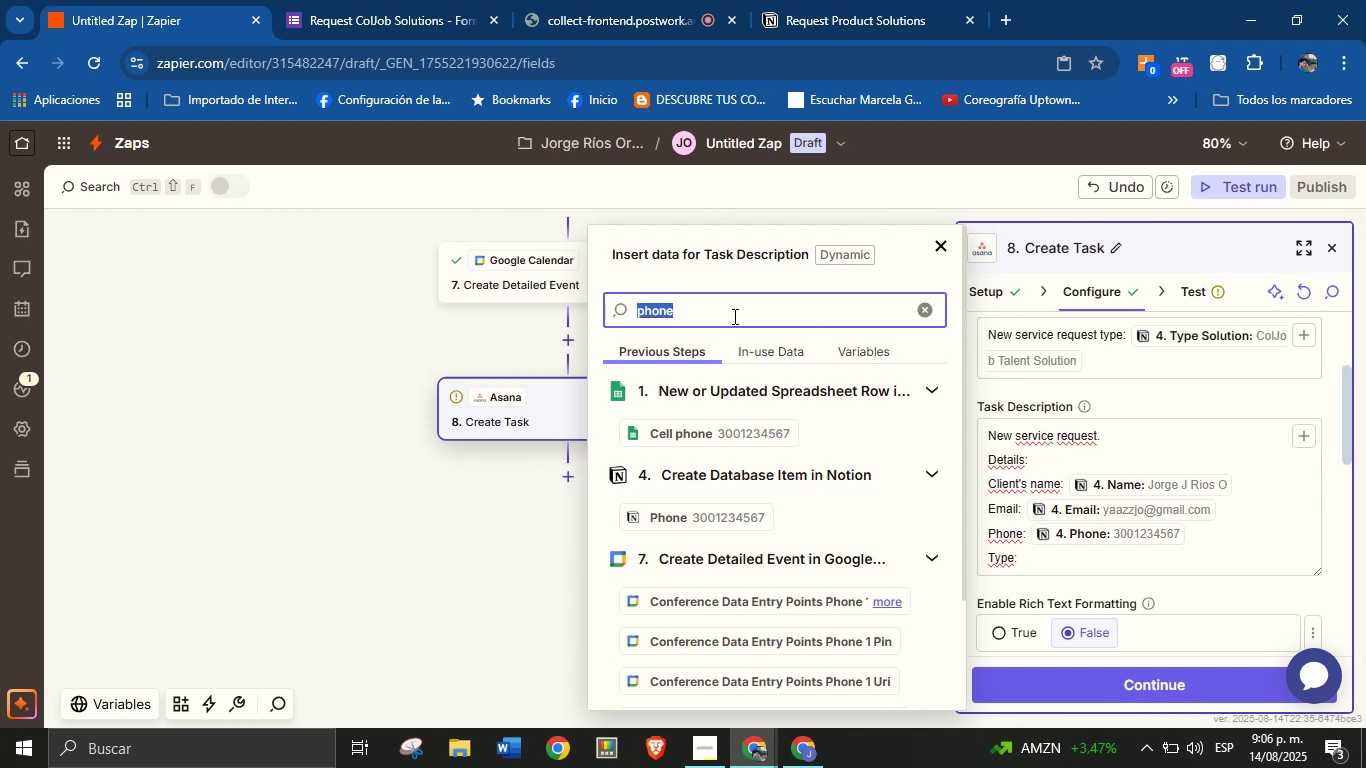 
type(type)
 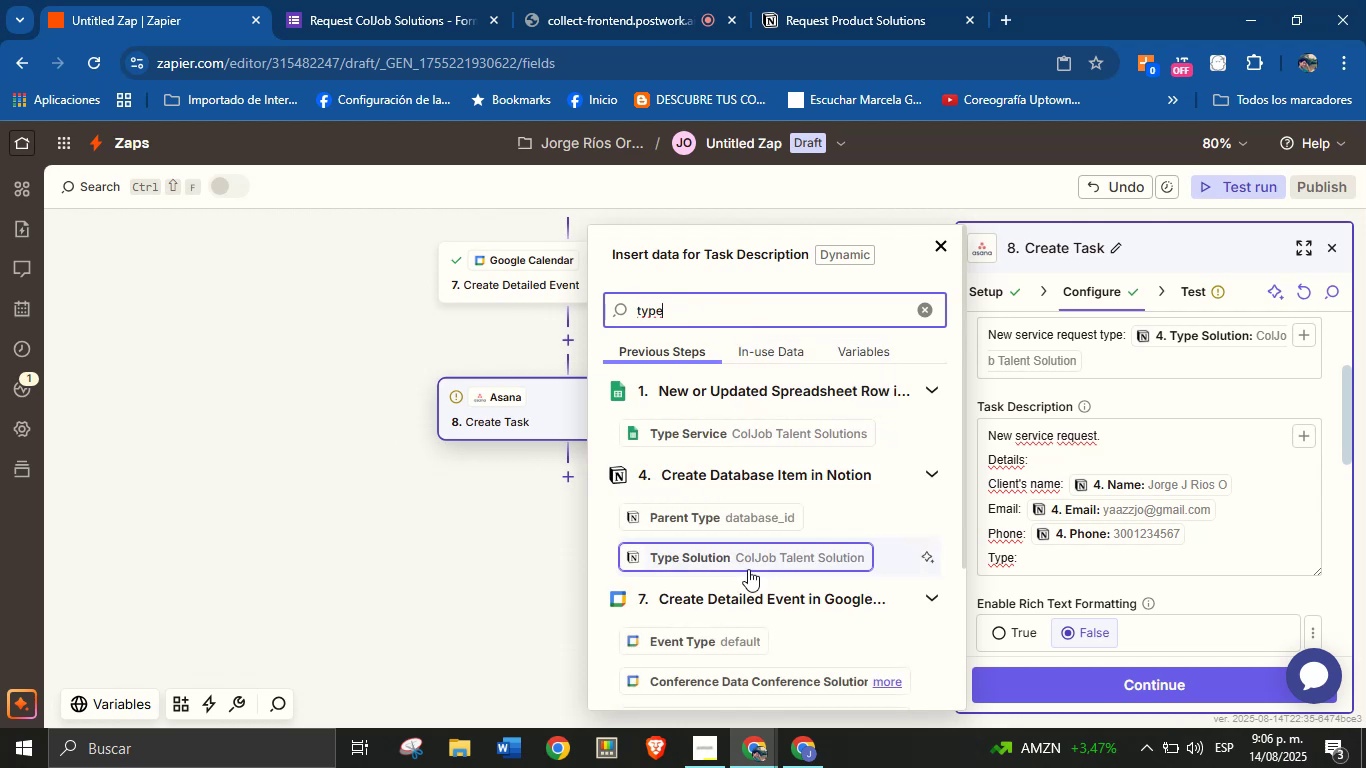 
left_click([753, 563])
 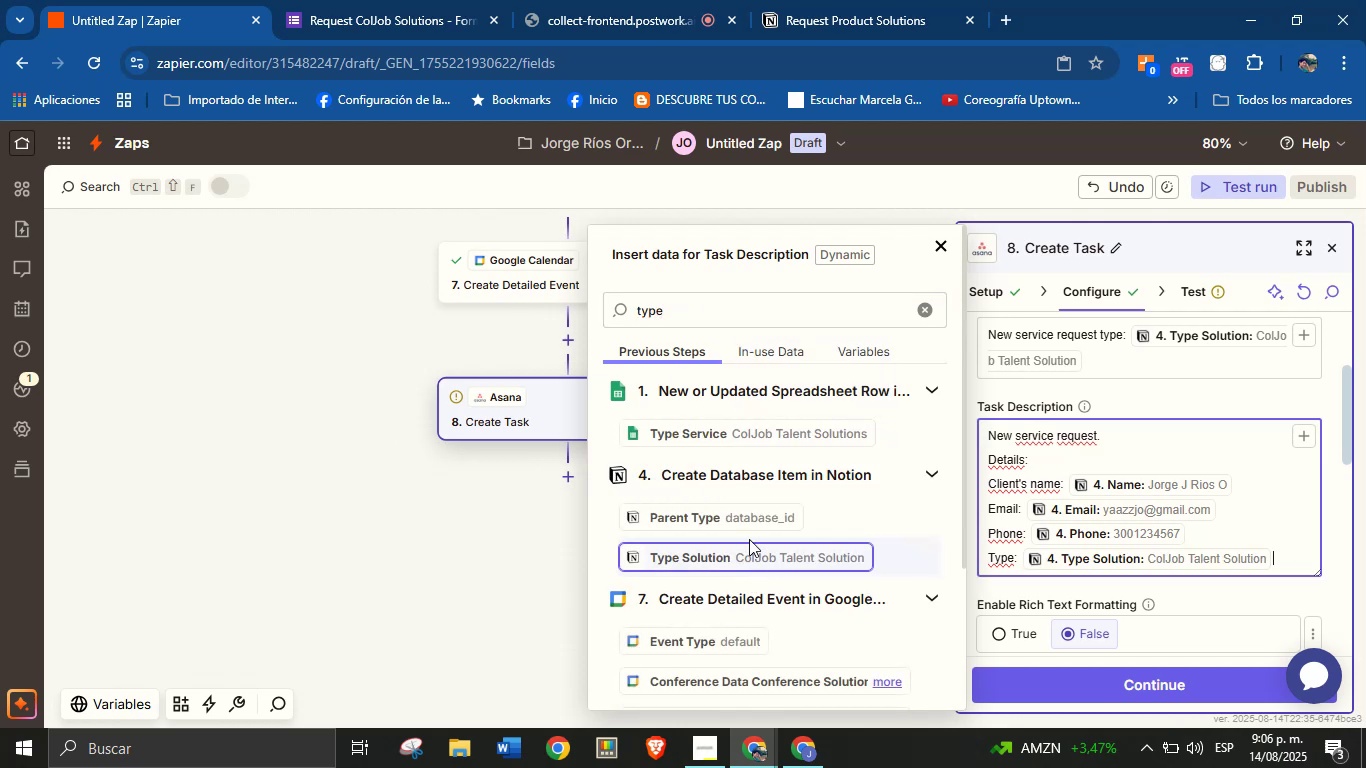 
key(Enter)
 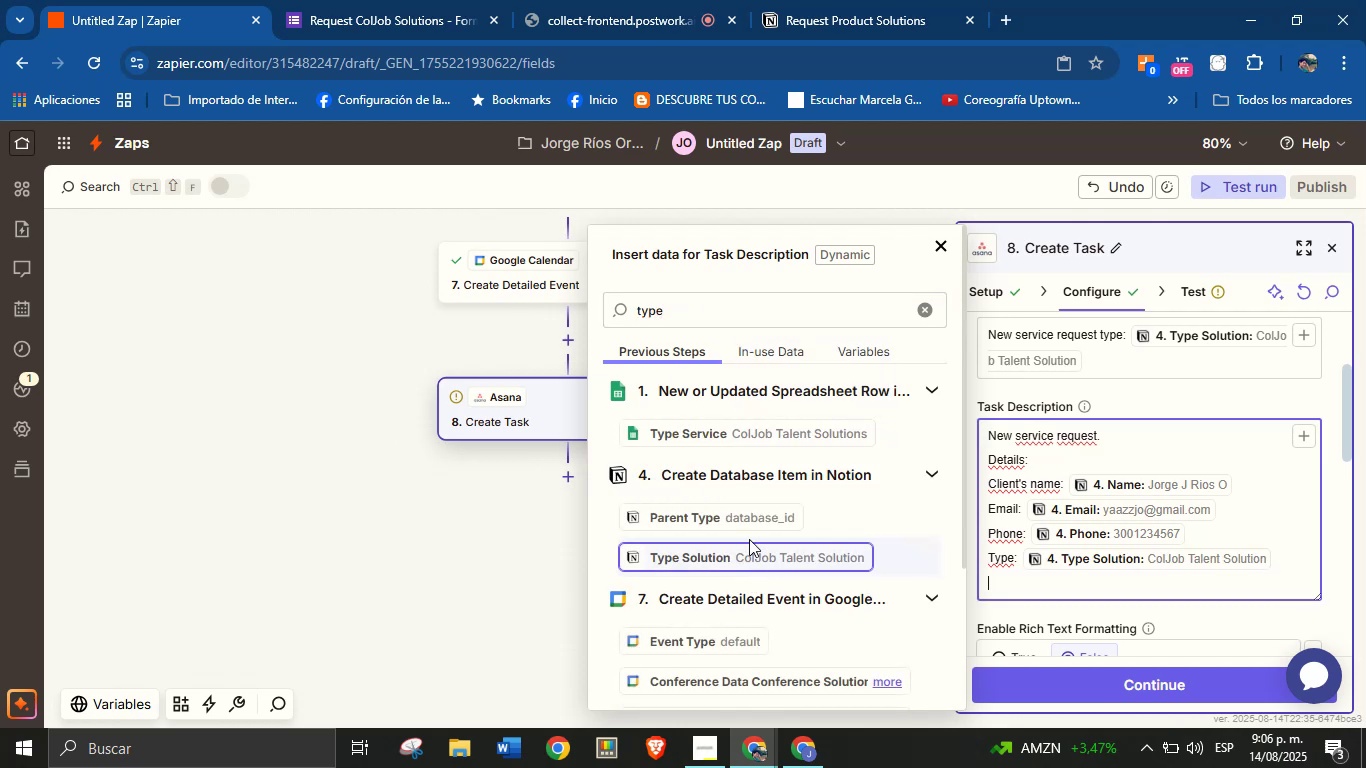 
type(Area> )
 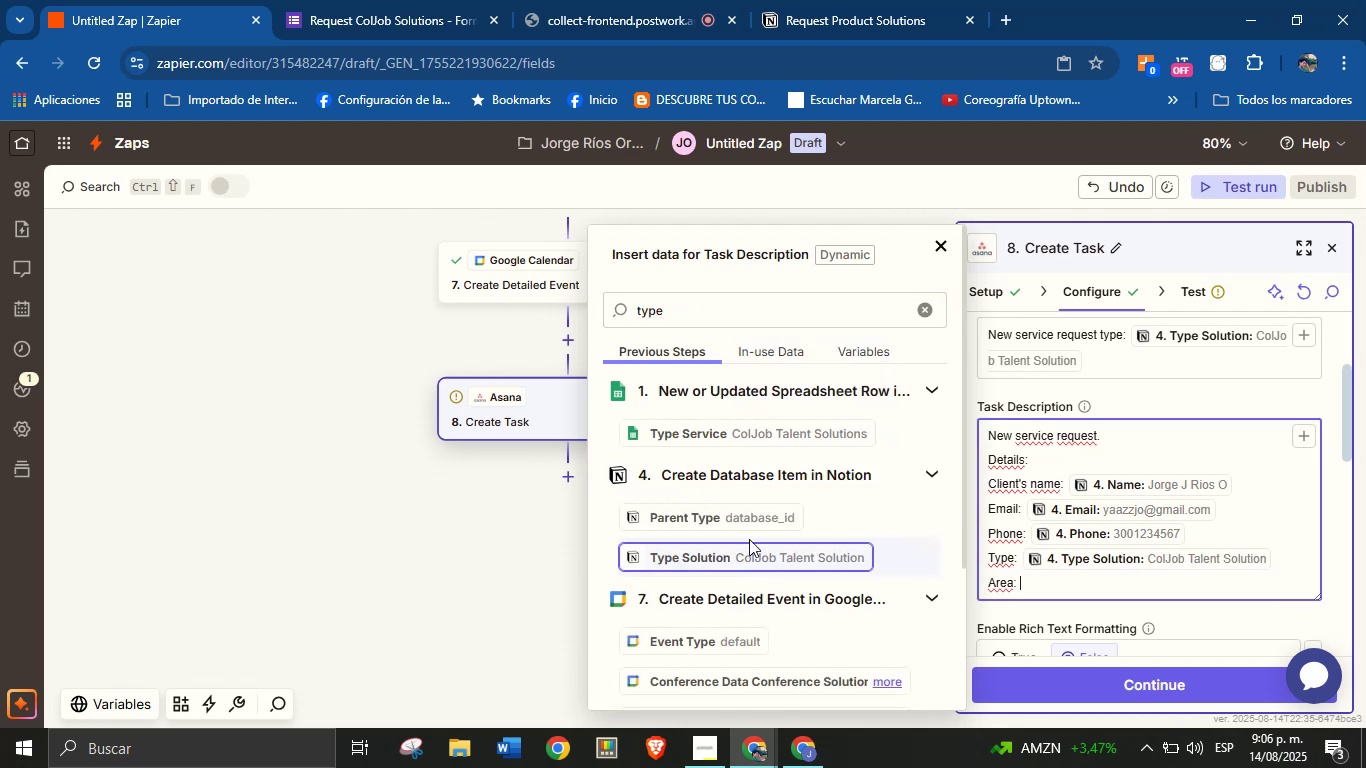 
double_click([692, 313])
 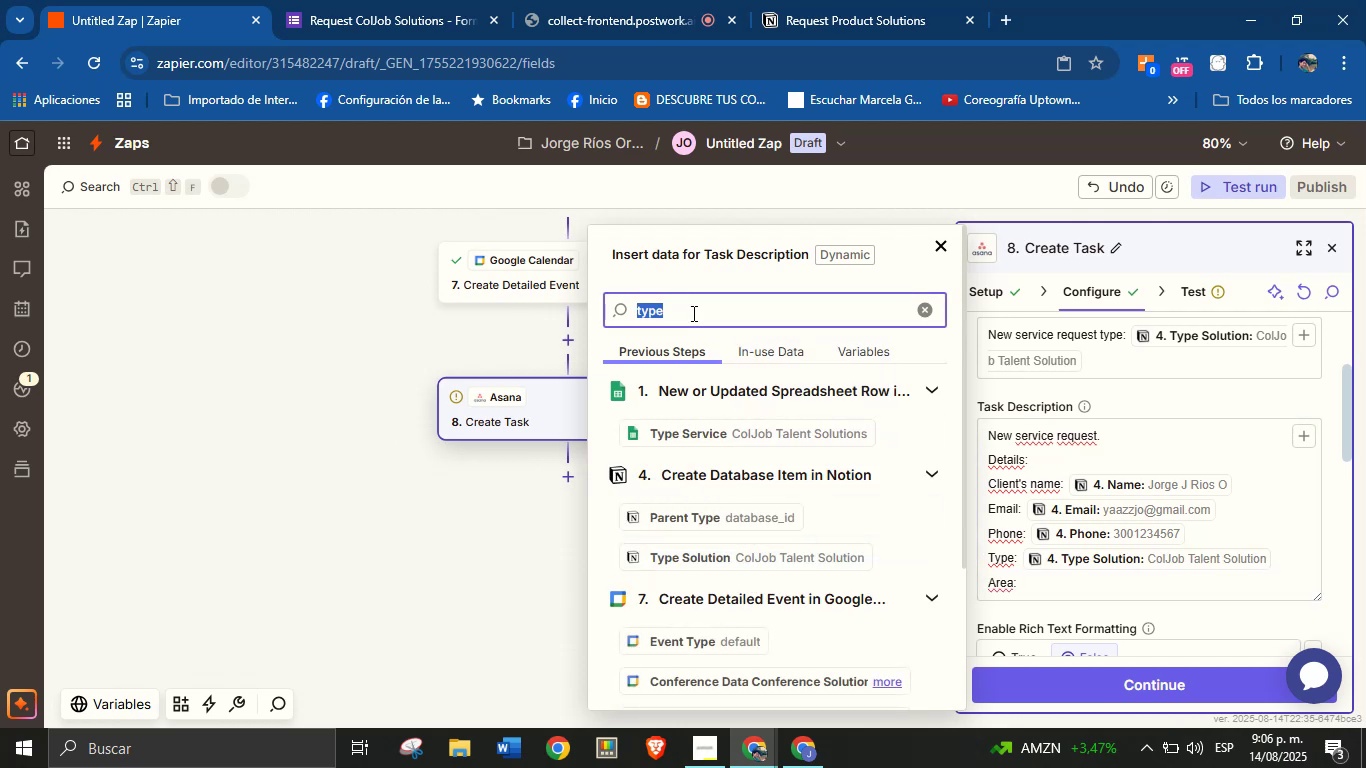 
type(are)
 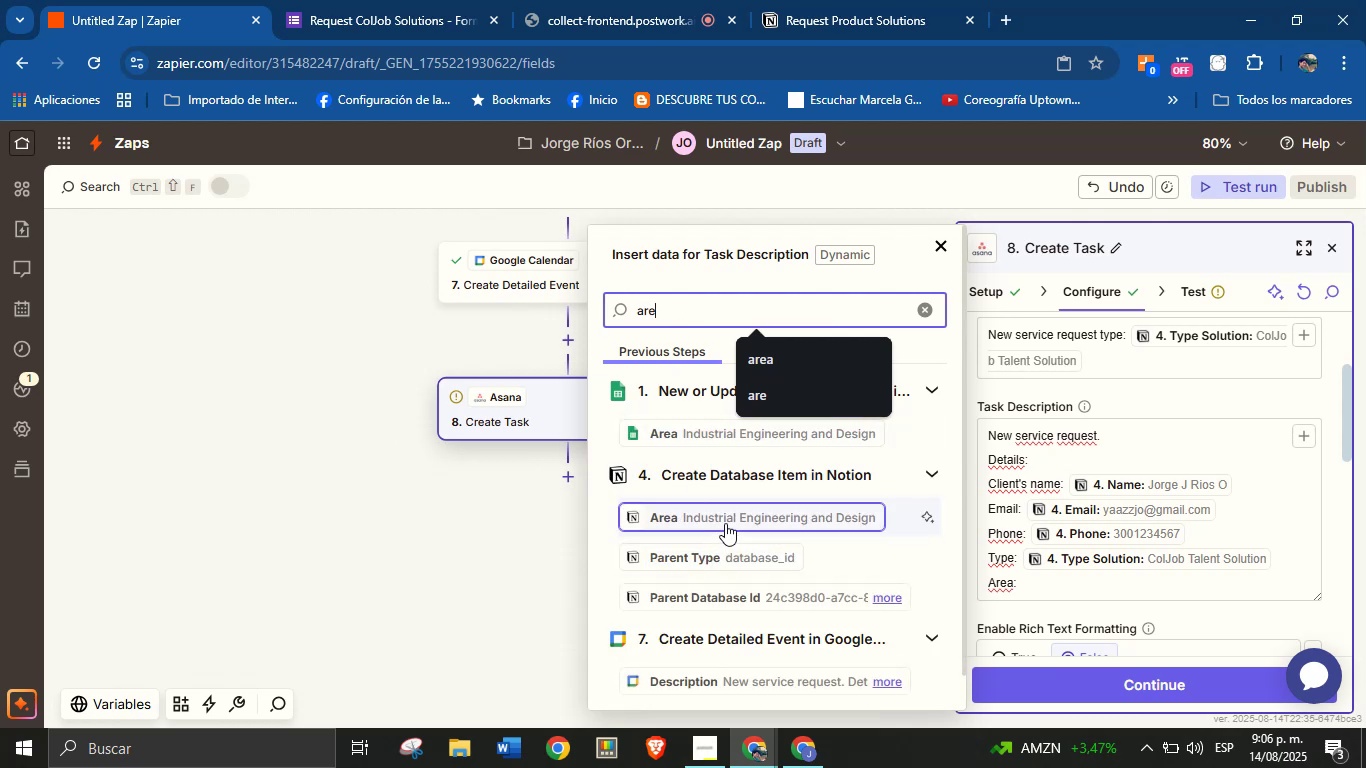 
left_click([725, 523])
 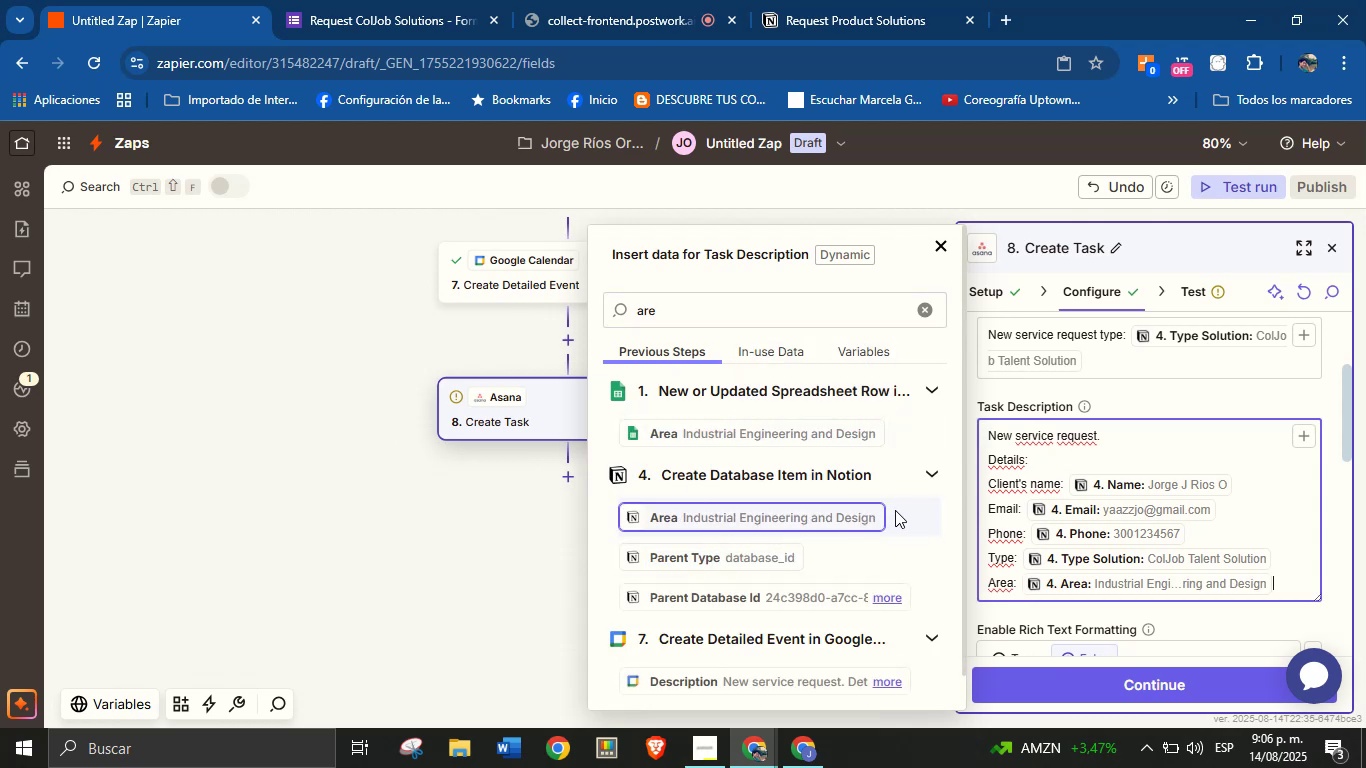 
key(Enter)
 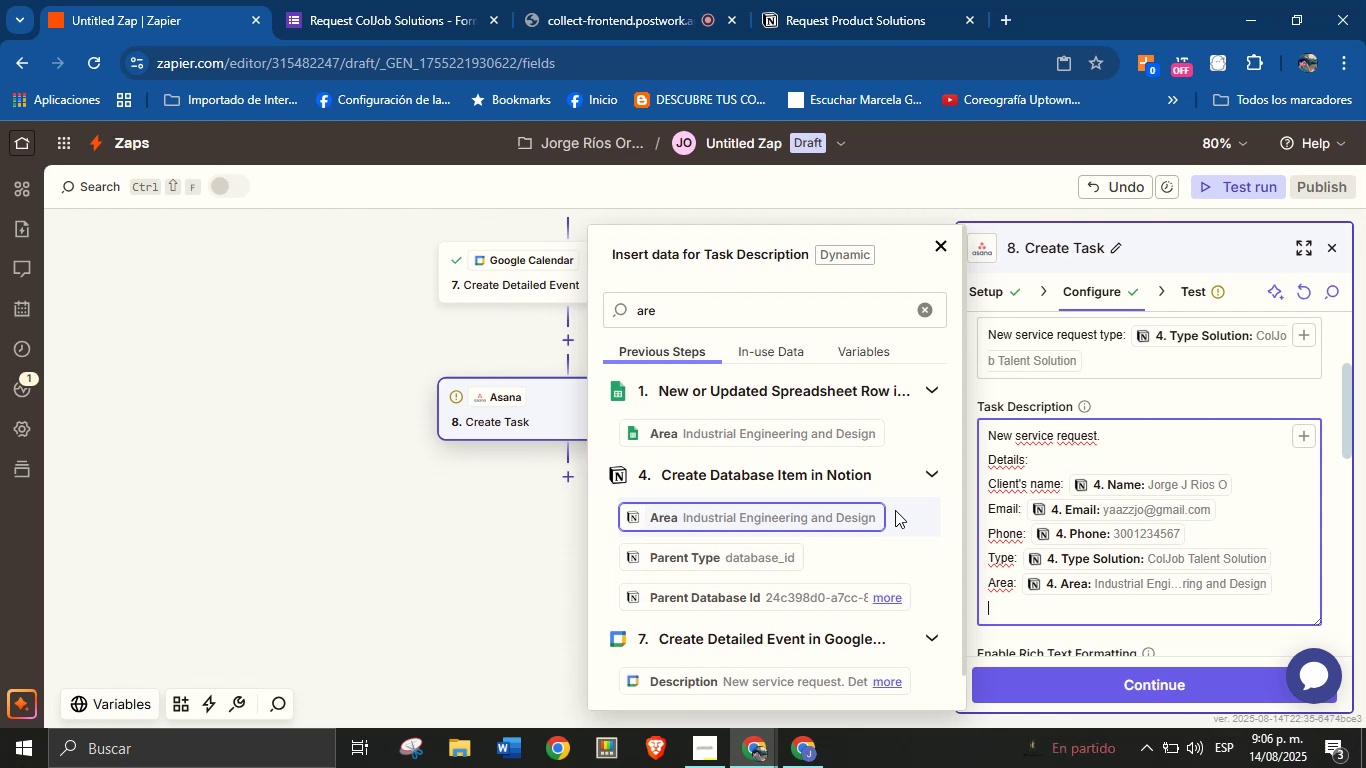 
type(Event> )
 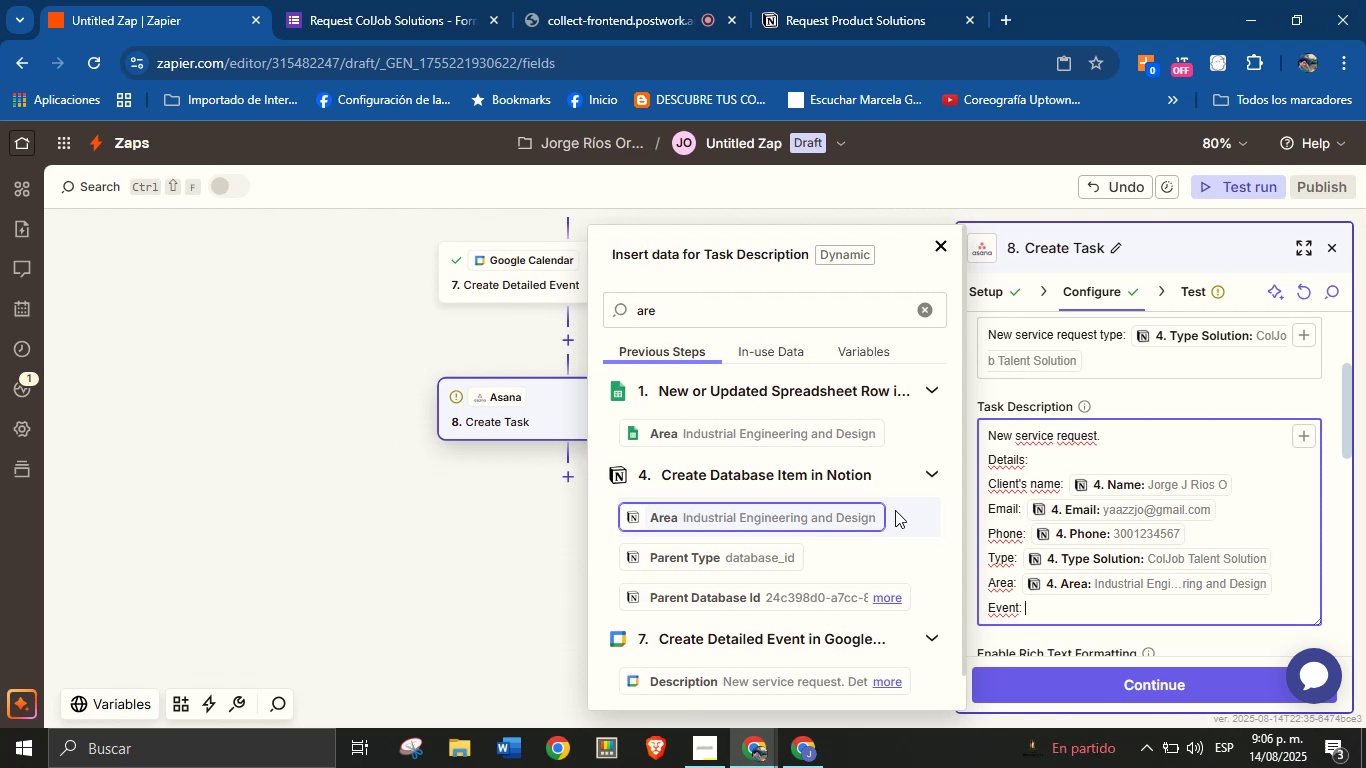 
mouse_move([725, 585])
 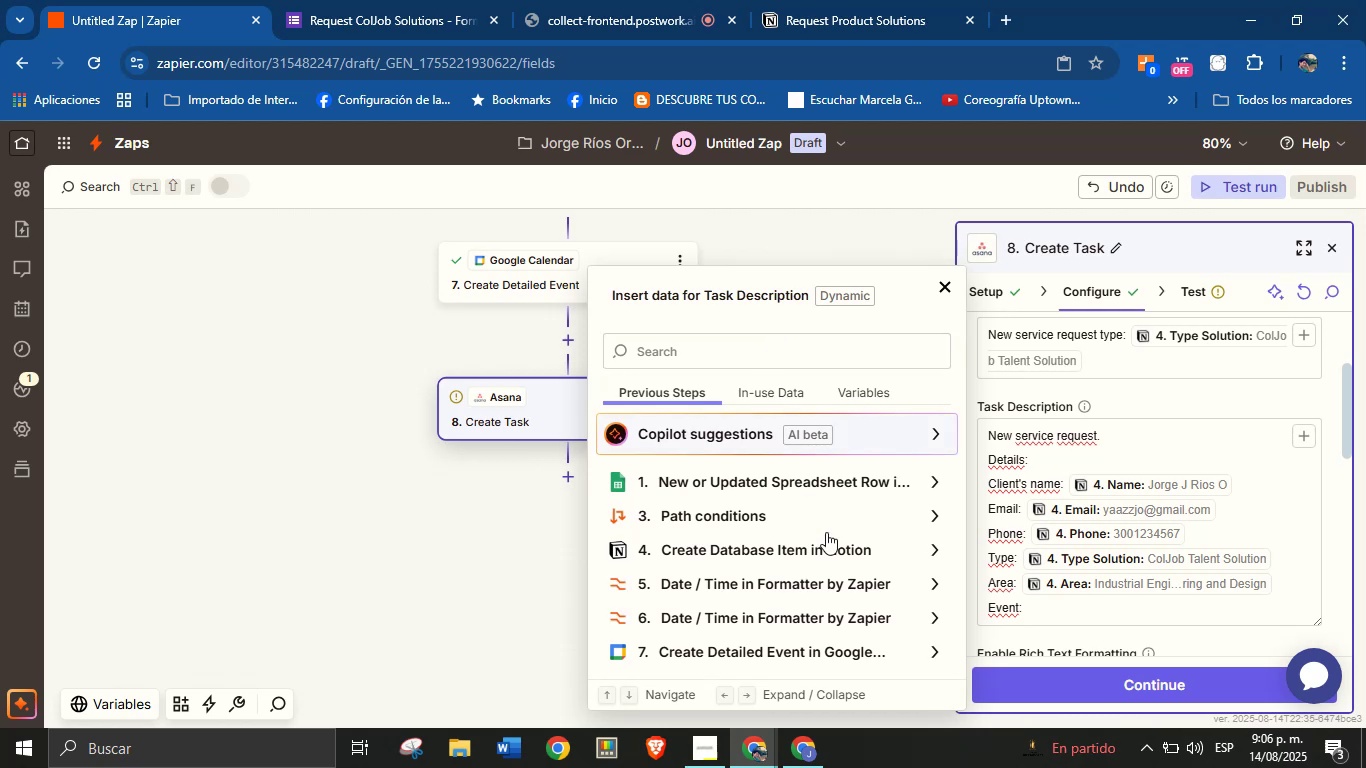 
left_click([930, 645])
 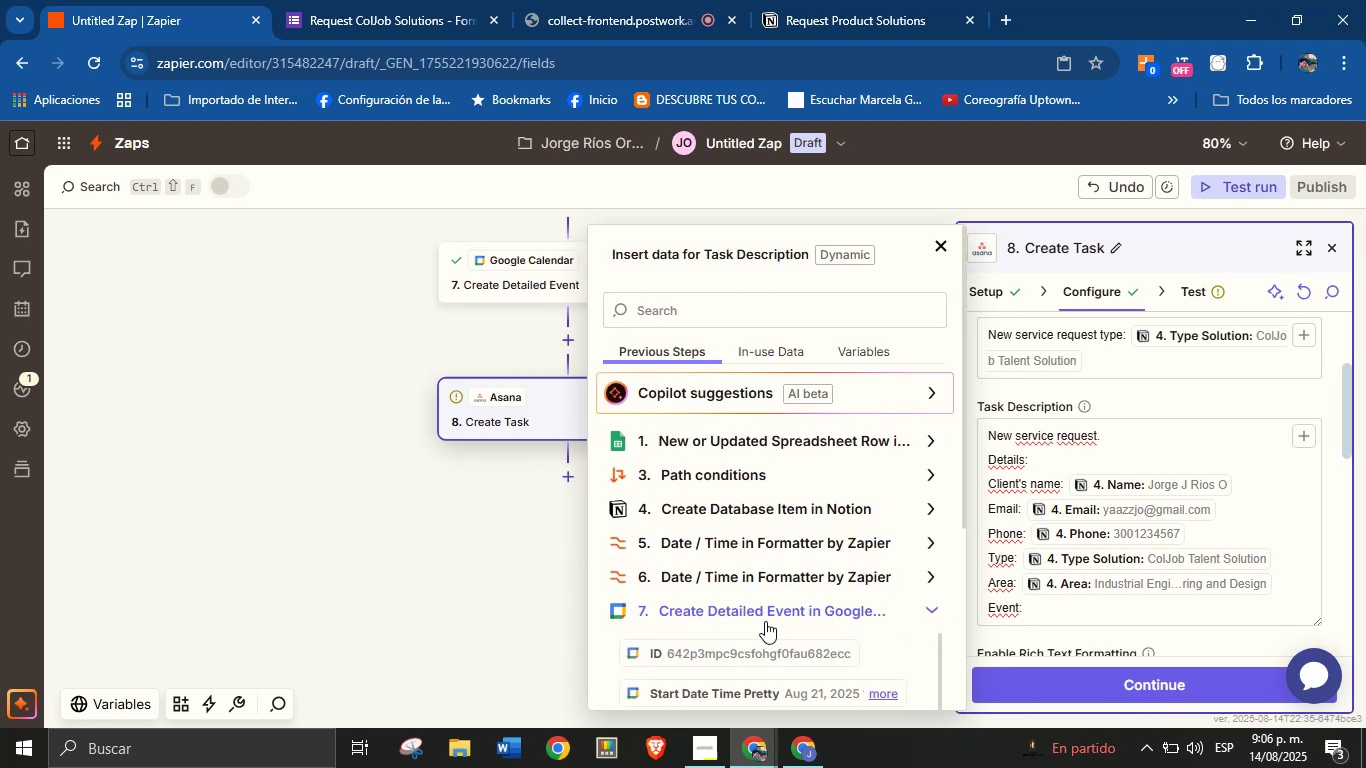 
scroll: coordinate [772, 603], scroll_direction: down, amount: 1.0
 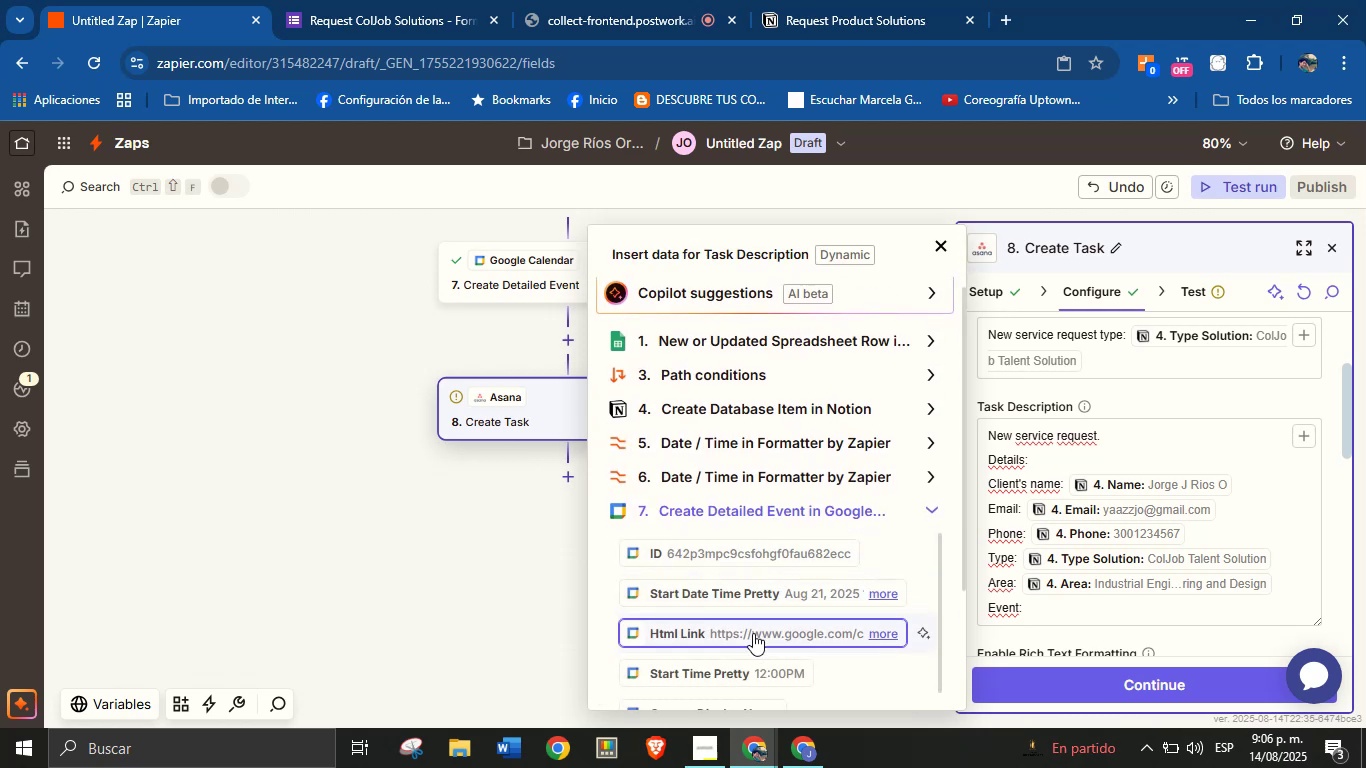 
left_click([753, 633])
 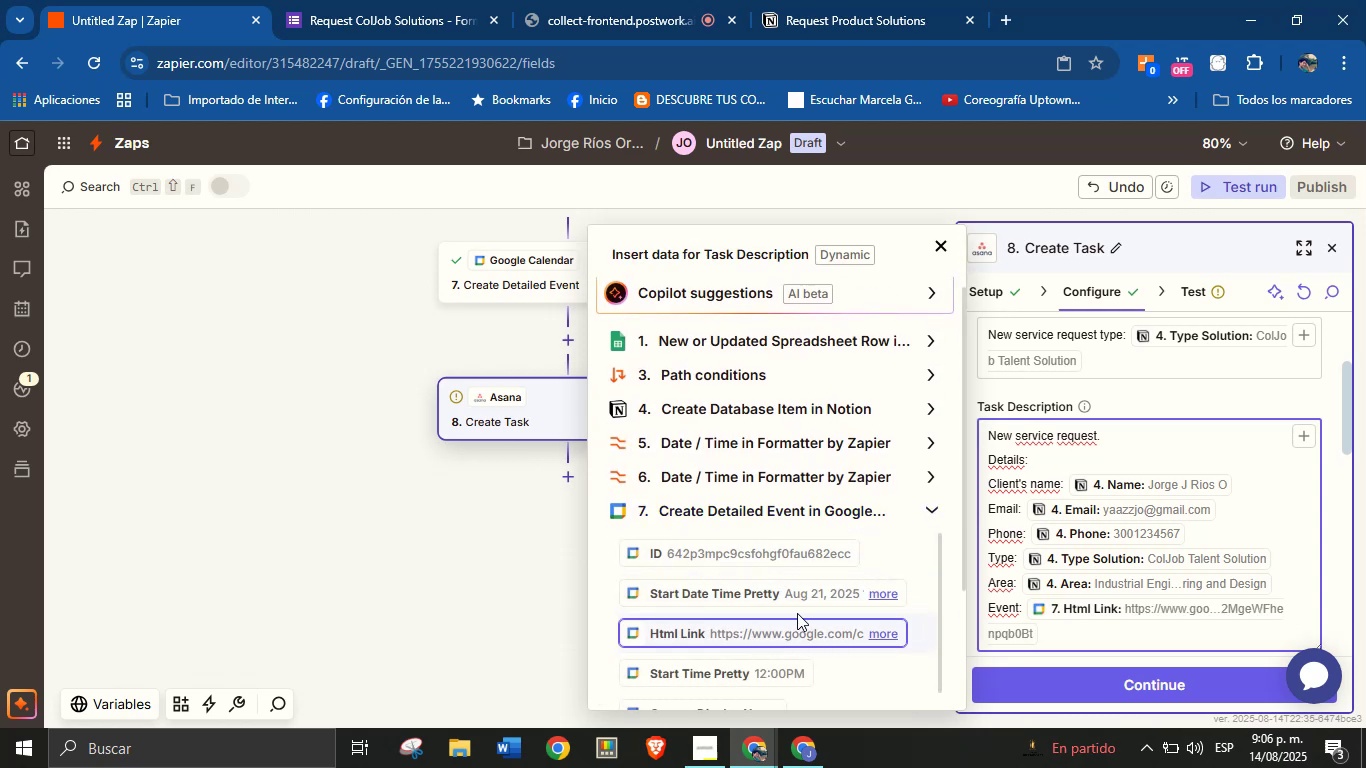 
key(Enter)
 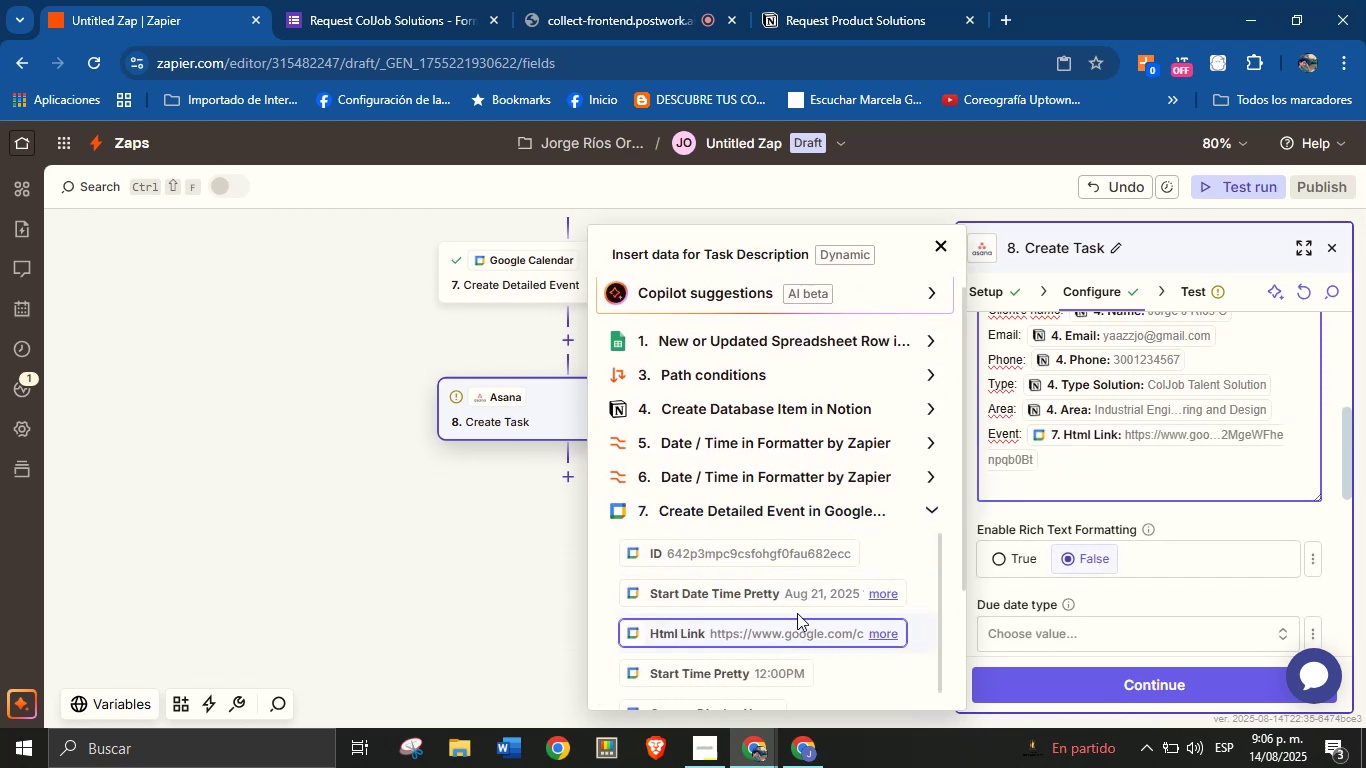 
type(Daa)
key(Backspace)
key(Backspace)
key(Backspace)
type(MEE)
key(Backspace)
key(Backspace)
type(eeting date> )
key(Backspace)
key(Backspace)
type( ^ time> )
 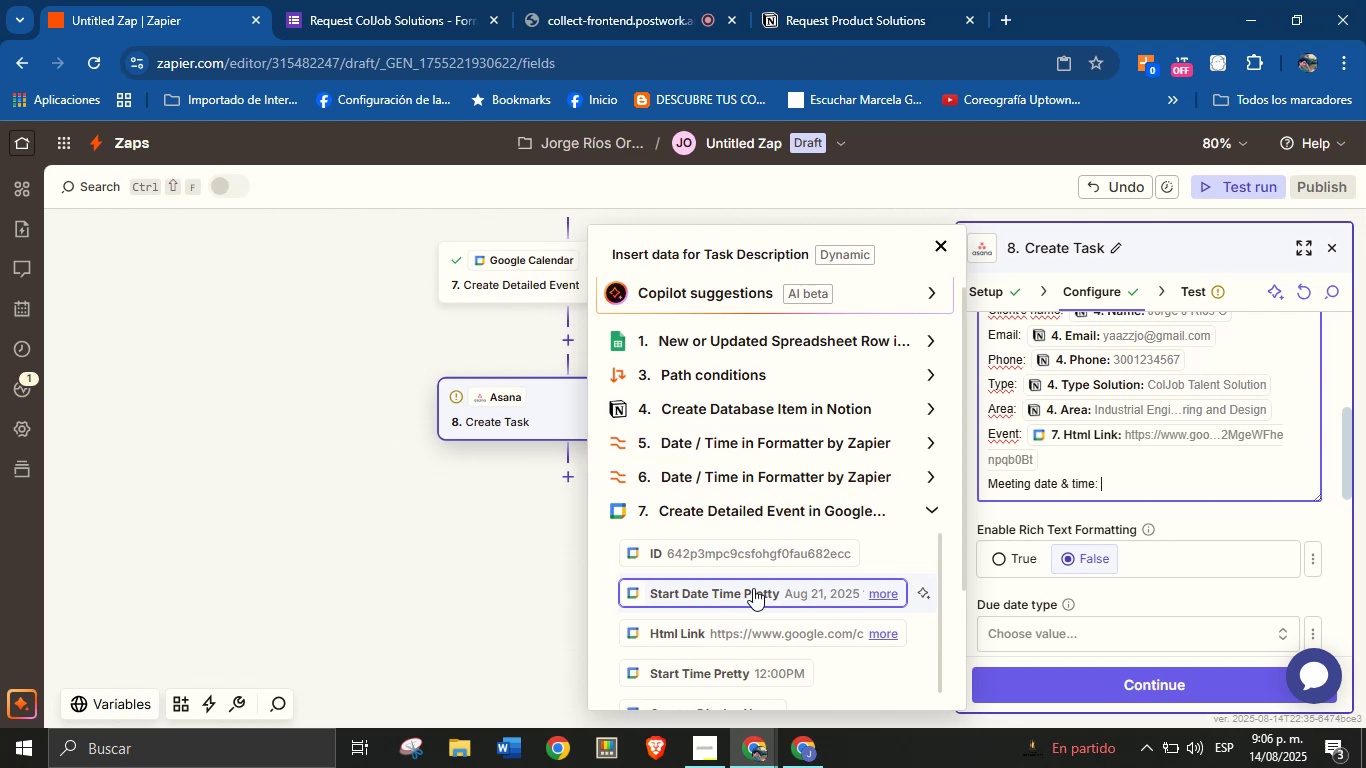 
left_click([927, 509])
 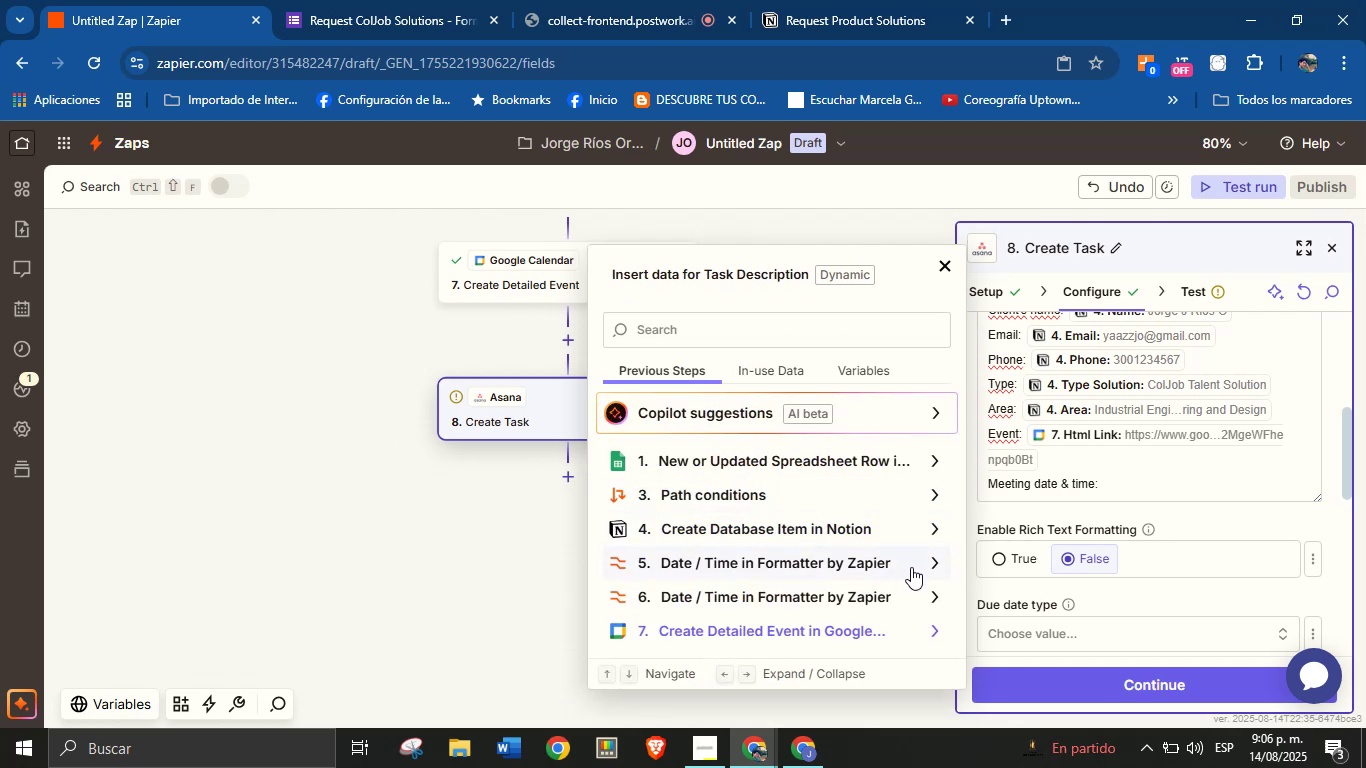 
left_click([926, 564])
 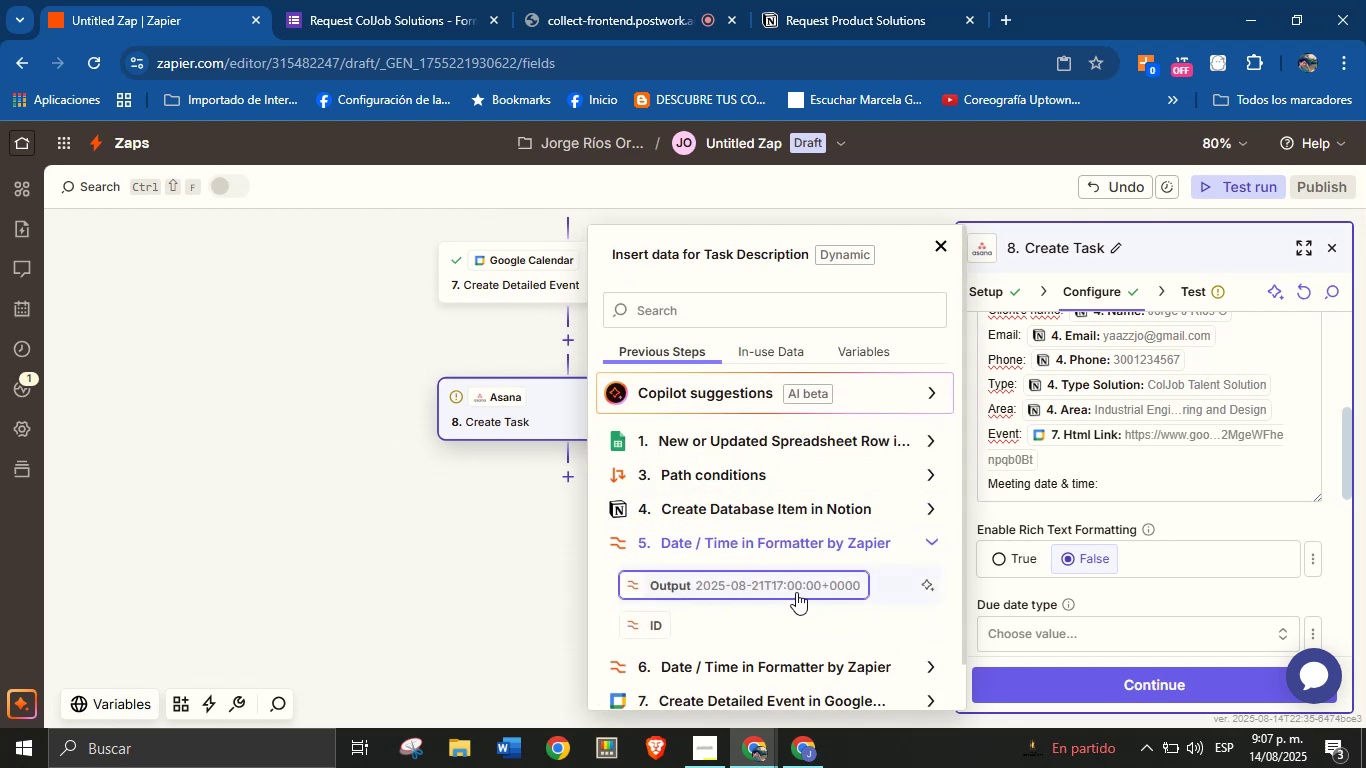 
left_click([798, 591])
 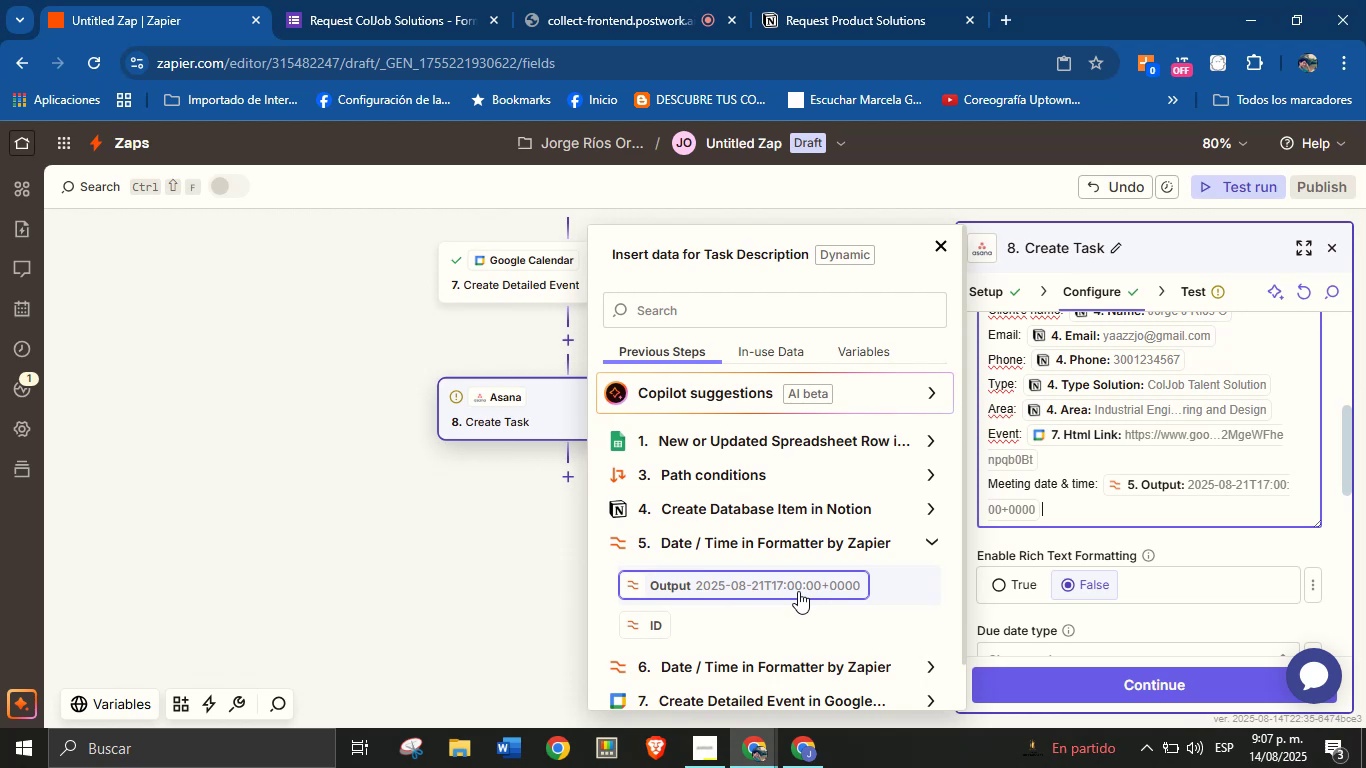 
key(Enter)
 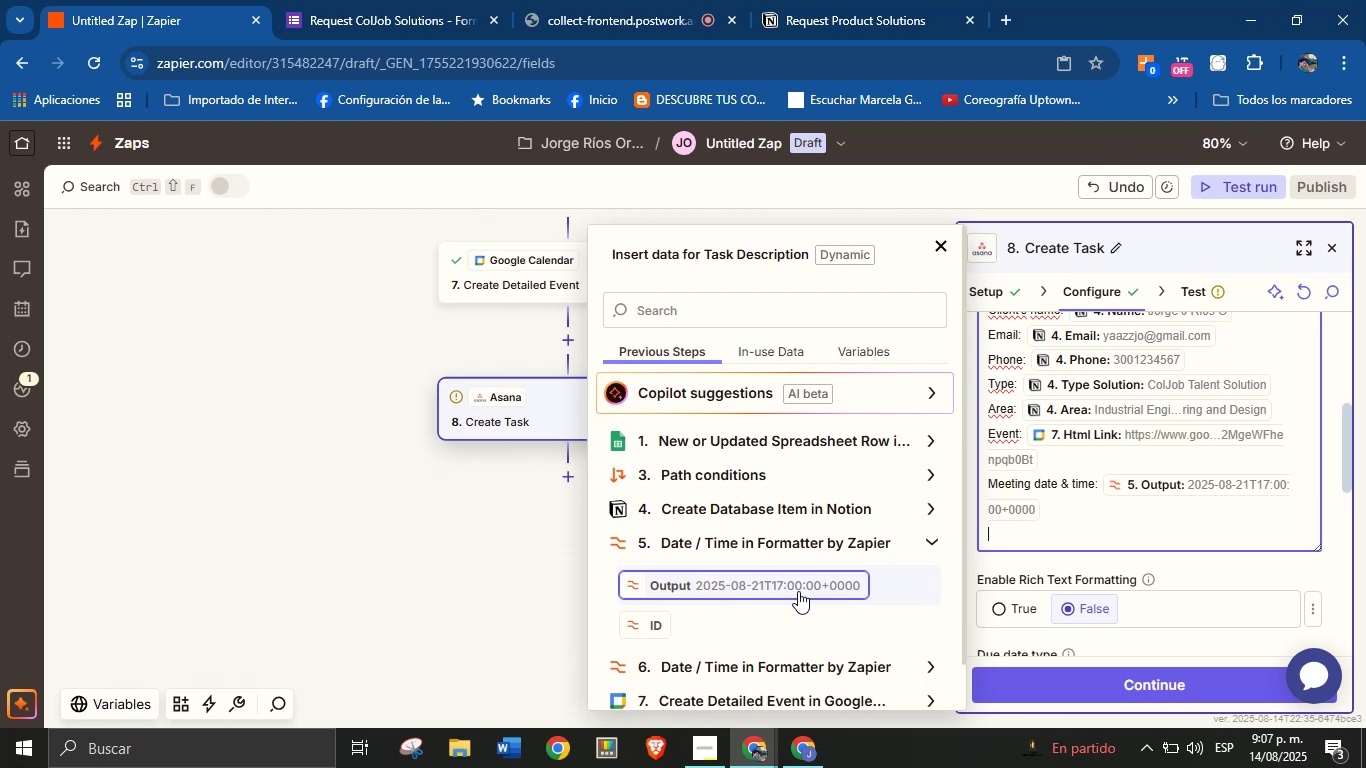 
type(Meeting link> )
 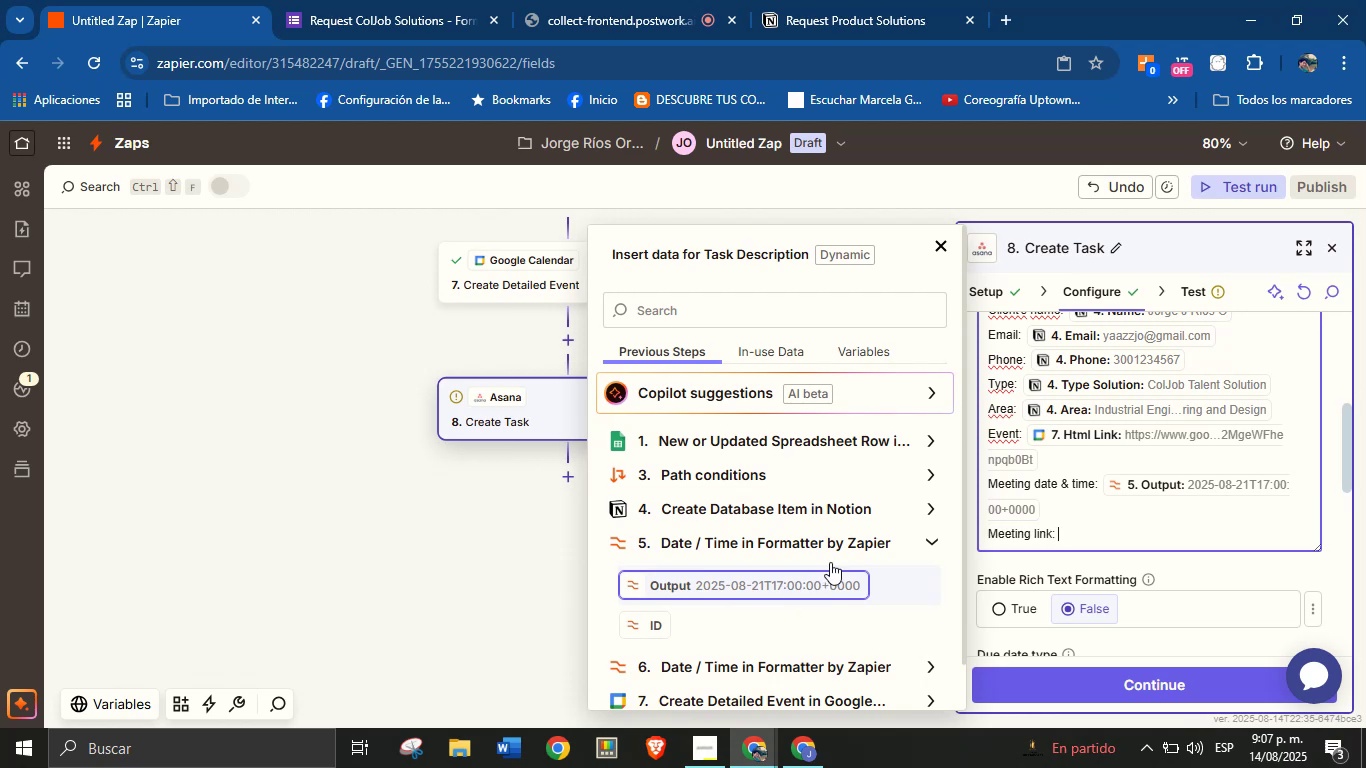 
left_click([934, 537])
 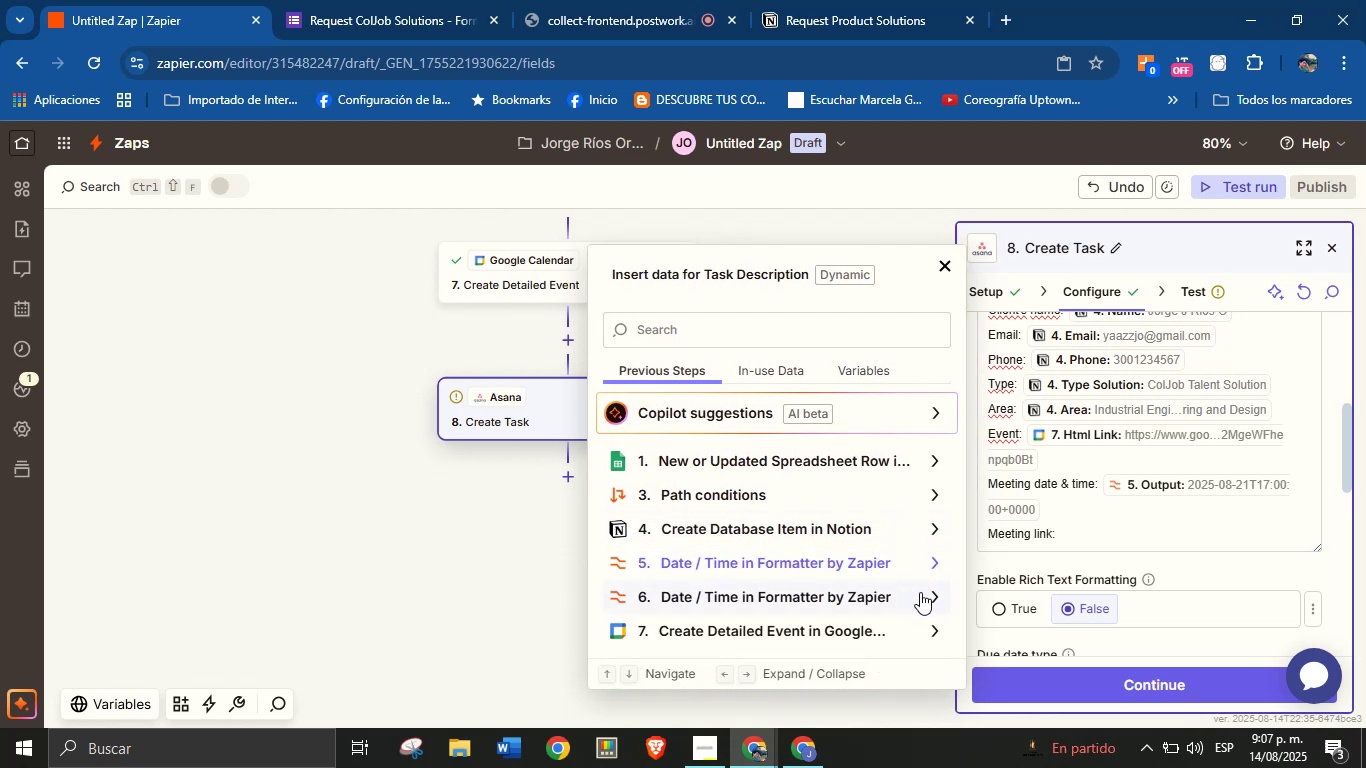 
left_click([935, 597])
 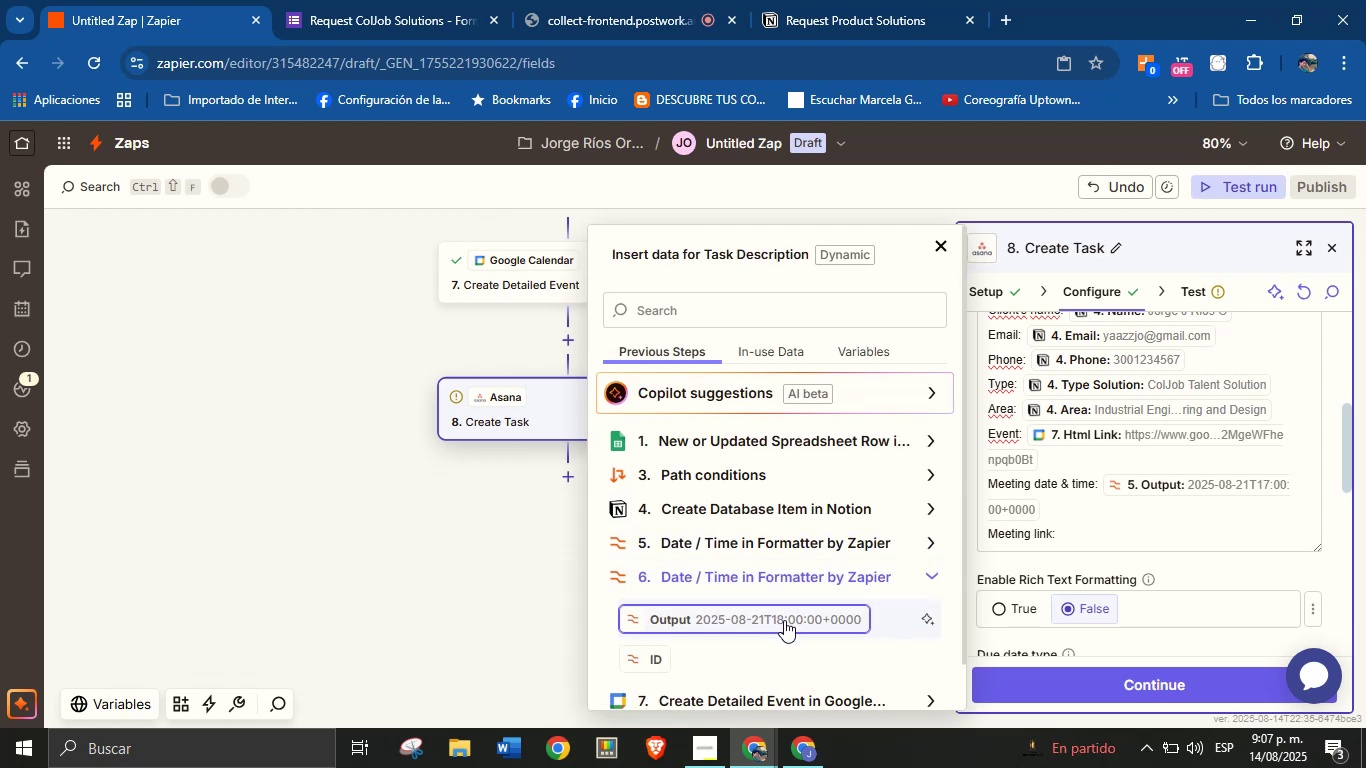 
left_click([784, 620])
 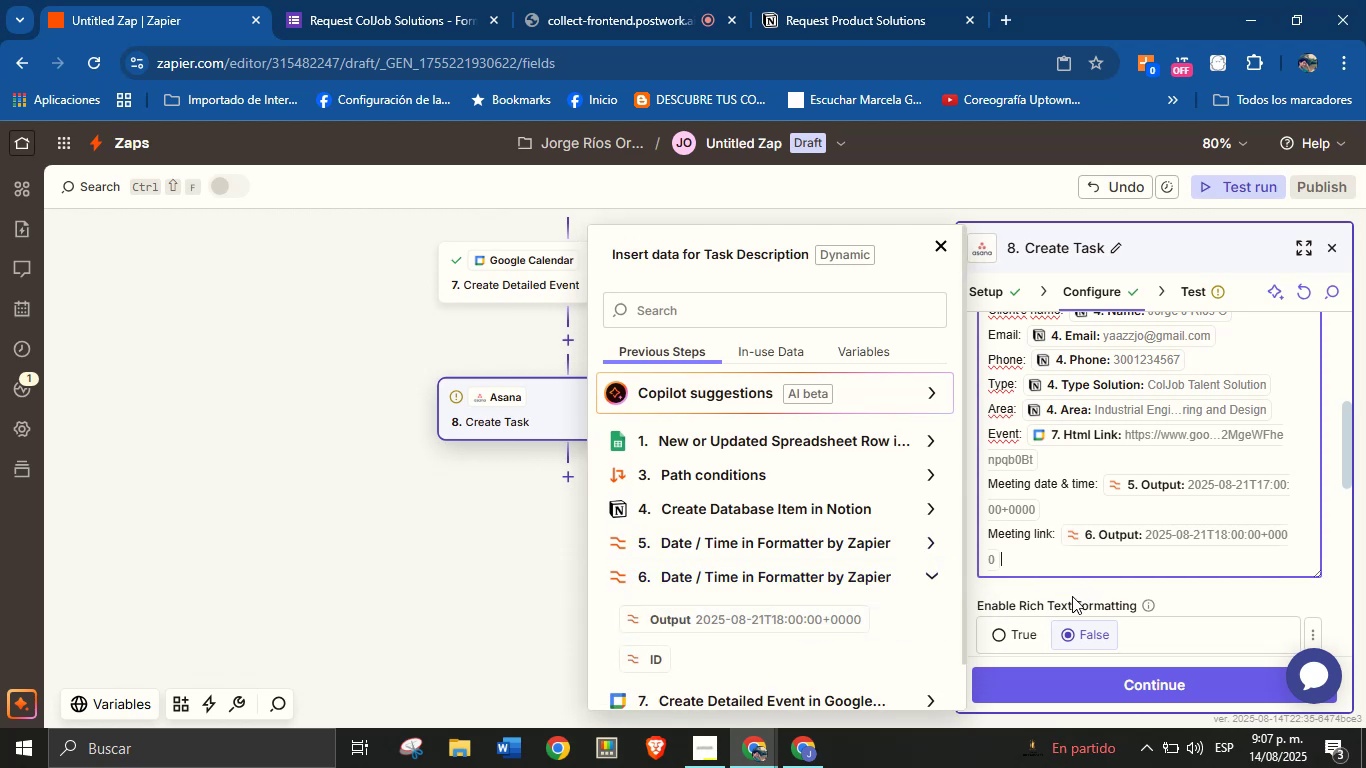 
wait(6.02)
 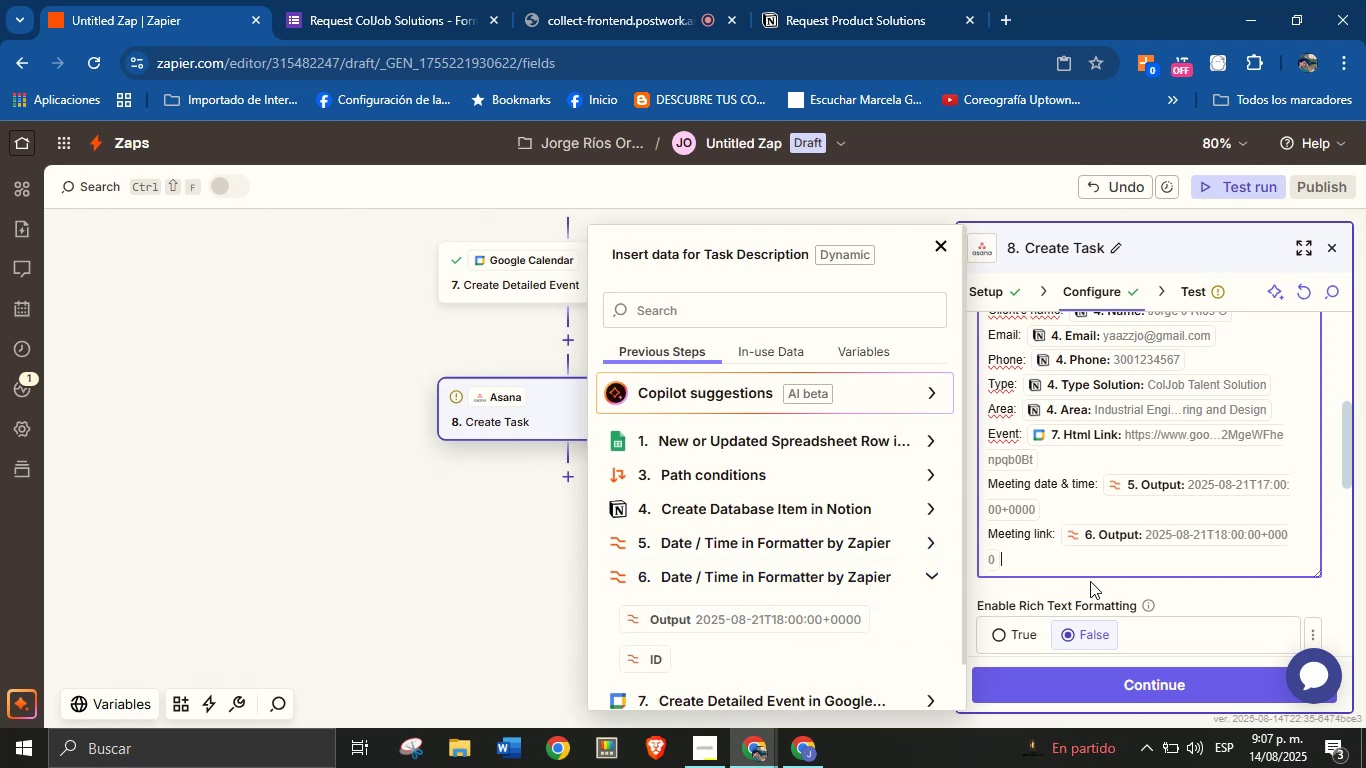 
left_click([1091, 588])
 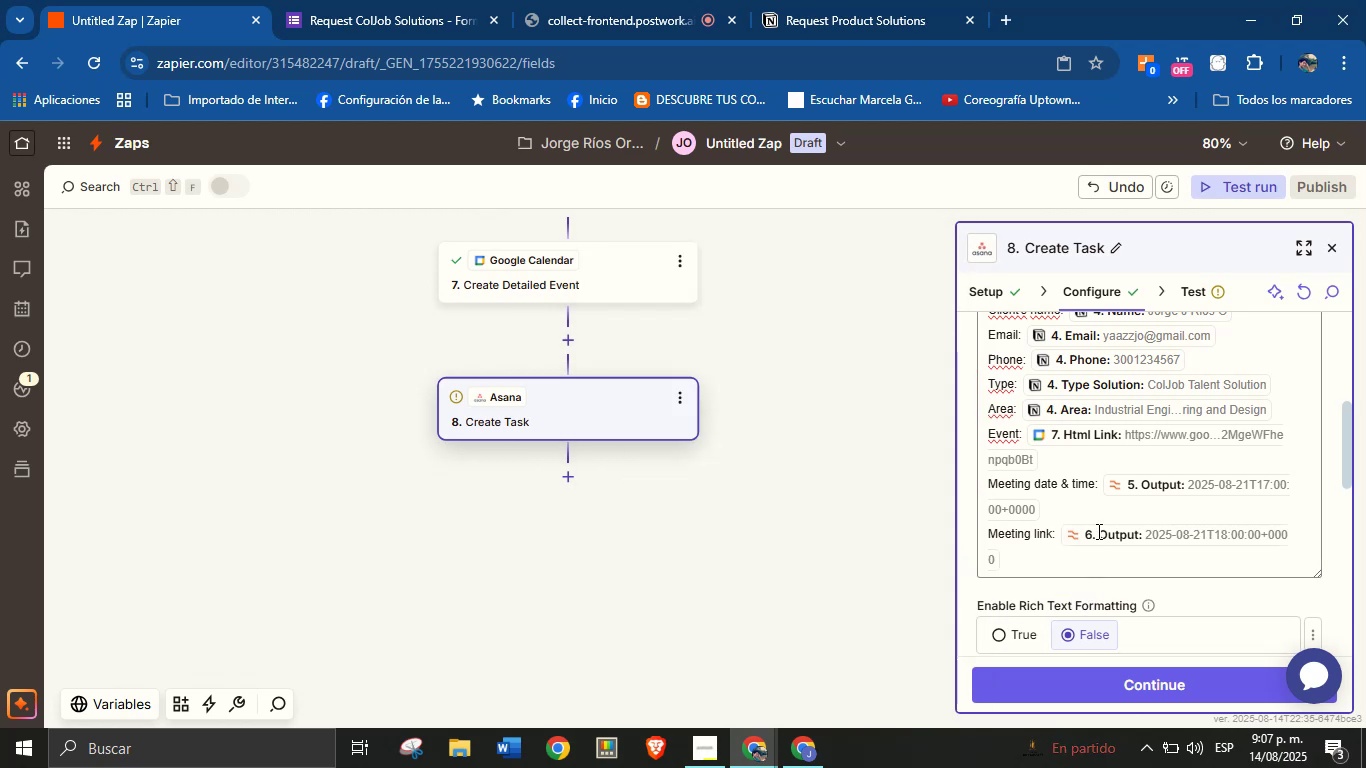 
scroll: coordinate [1132, 543], scroll_direction: down, amount: 5.0
 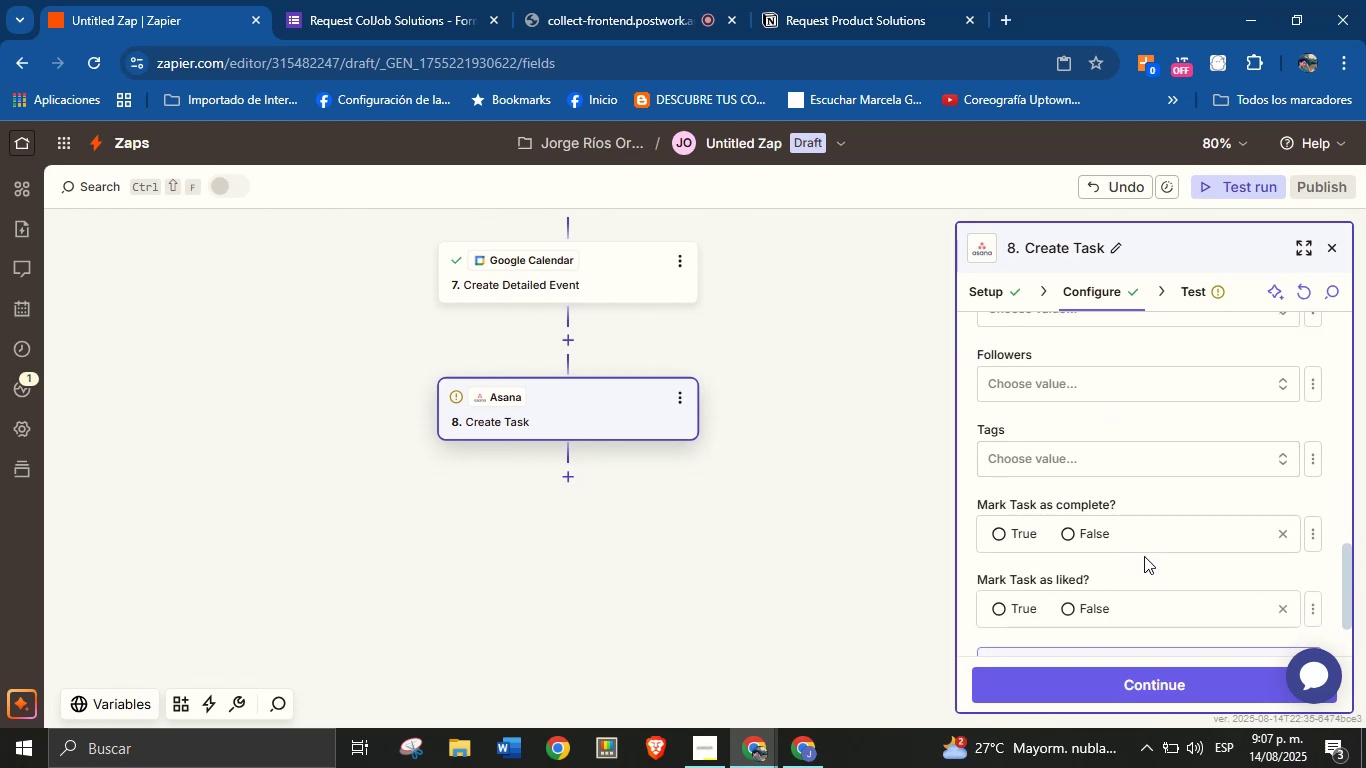 
left_click([1143, 565])
 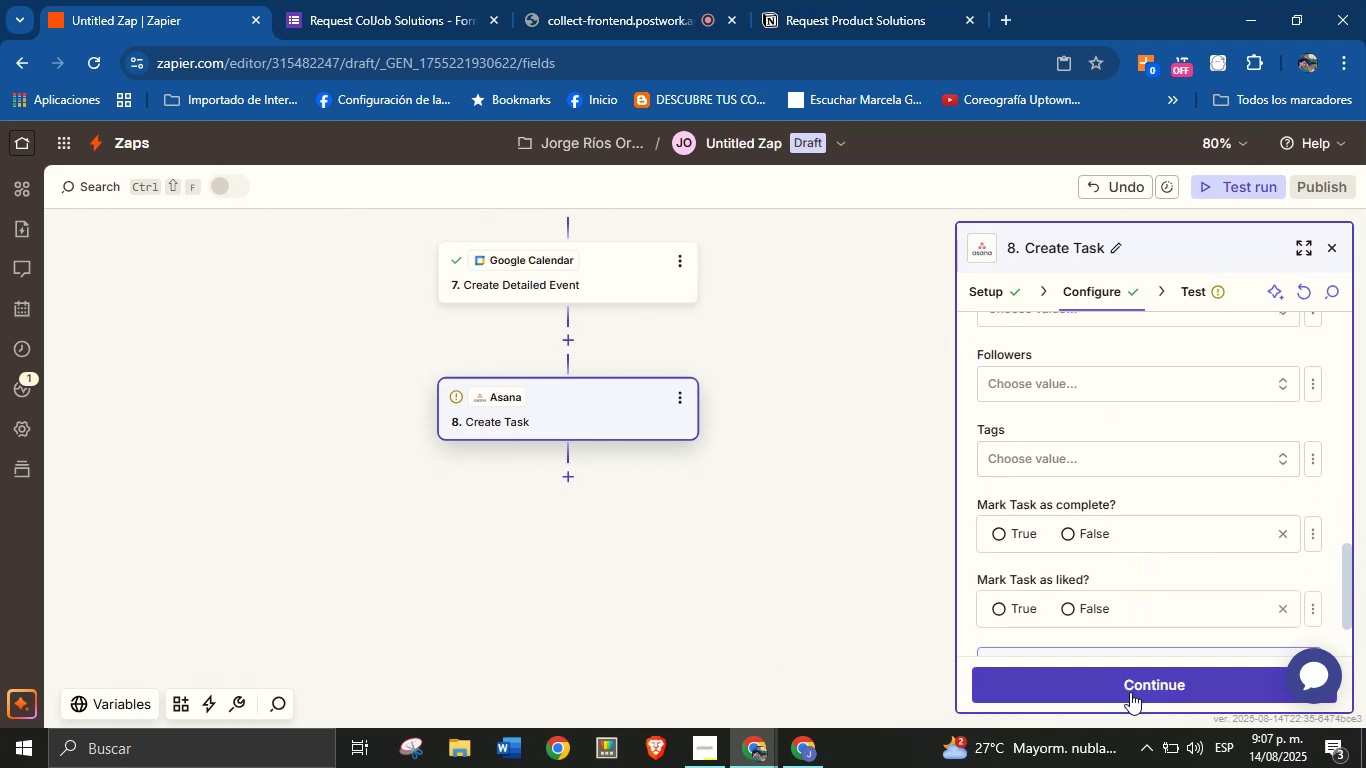 
left_click([1132, 691])
 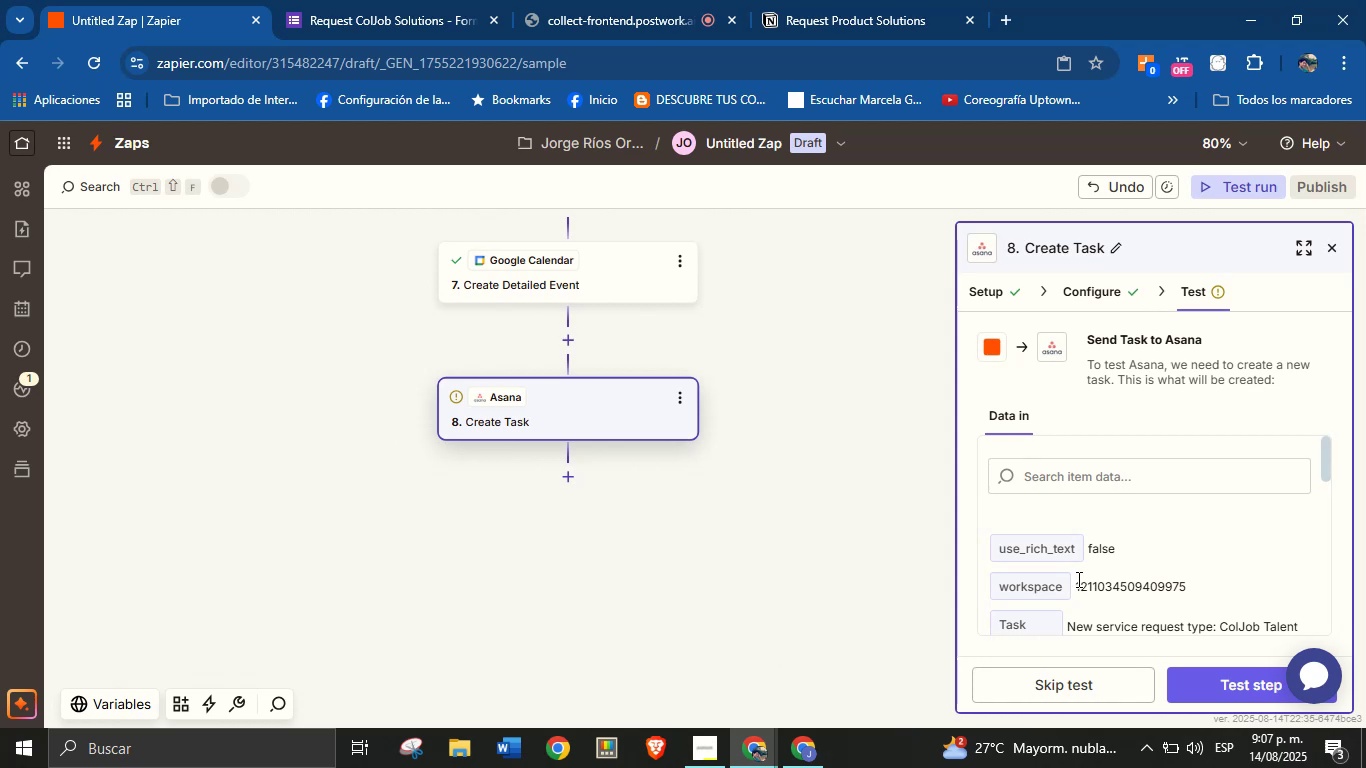 
wait(15.6)
 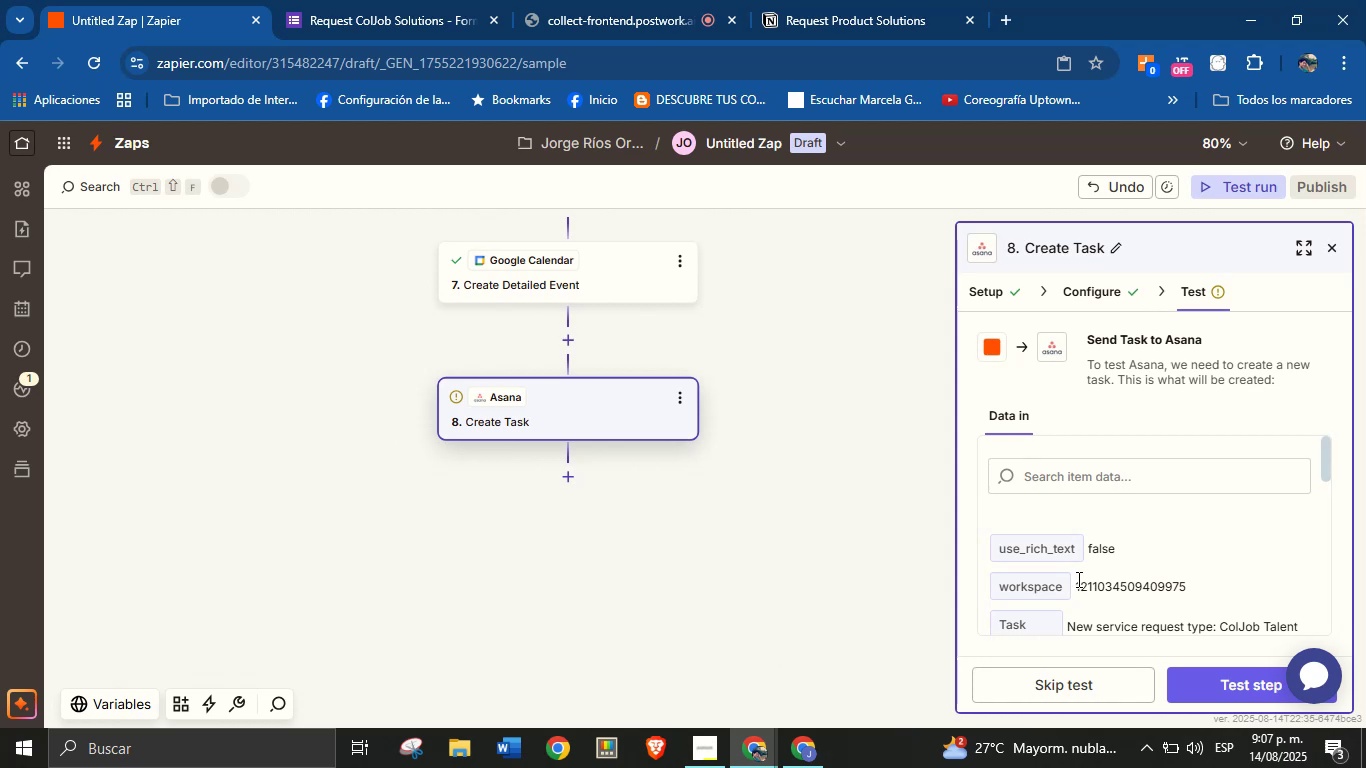 
mouse_move([1040, 523])
 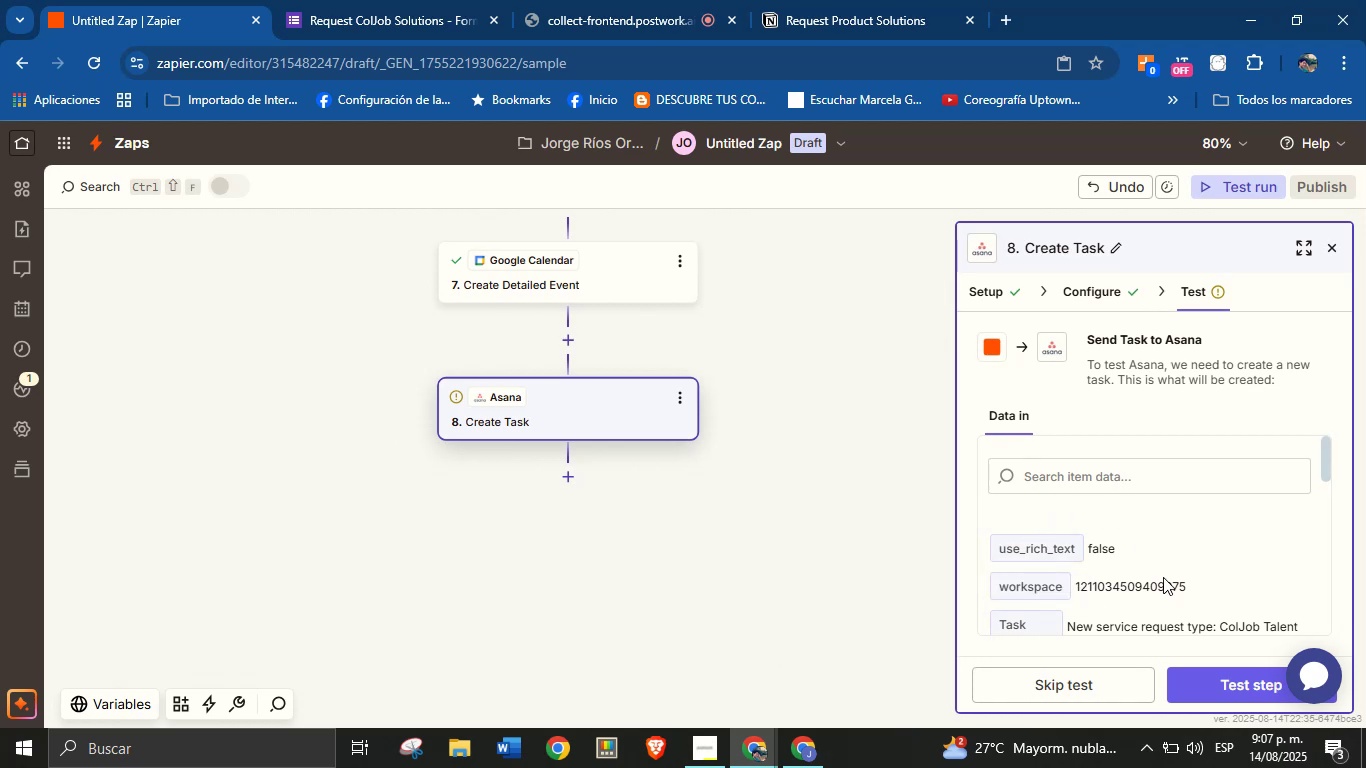 
left_click([1205, 679])
 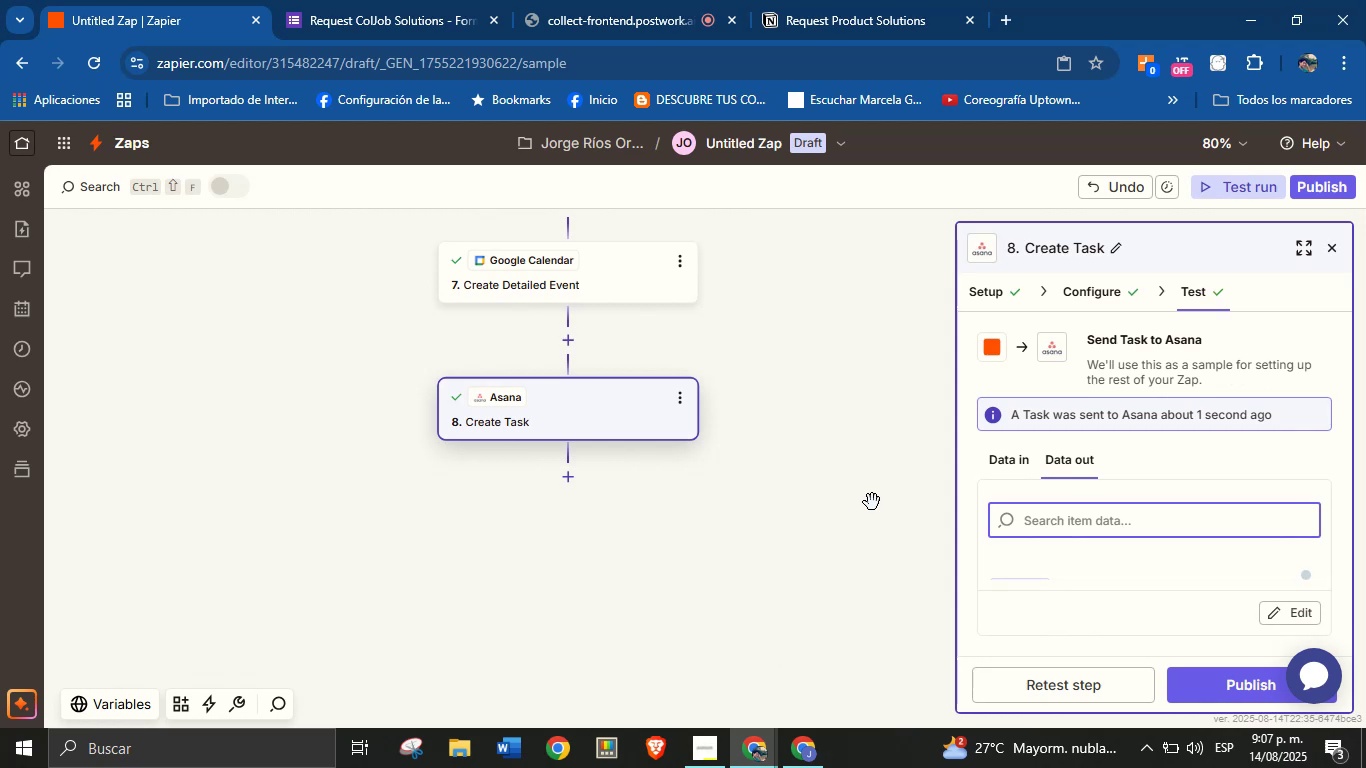 
wait(12.9)
 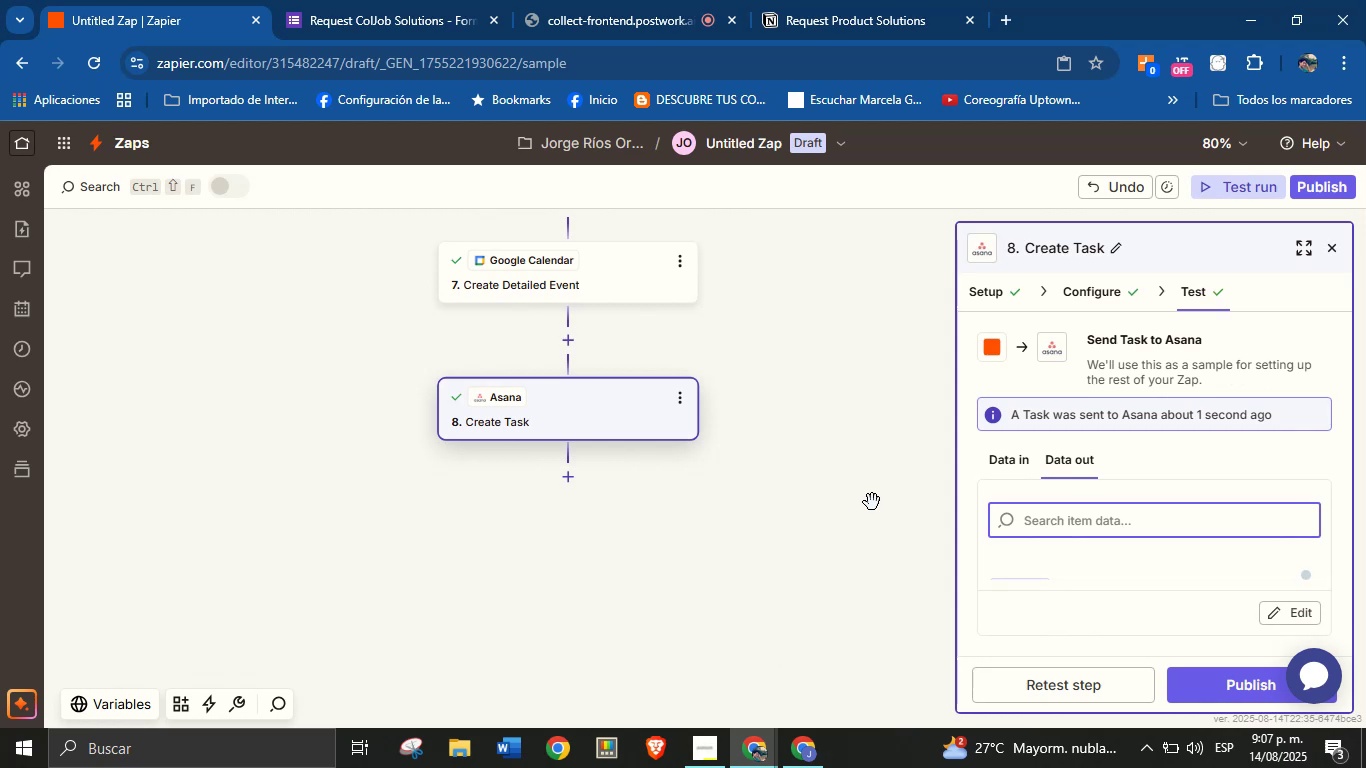 
left_click_drag(start_coordinate=[789, 486], to_coordinate=[789, 502])
 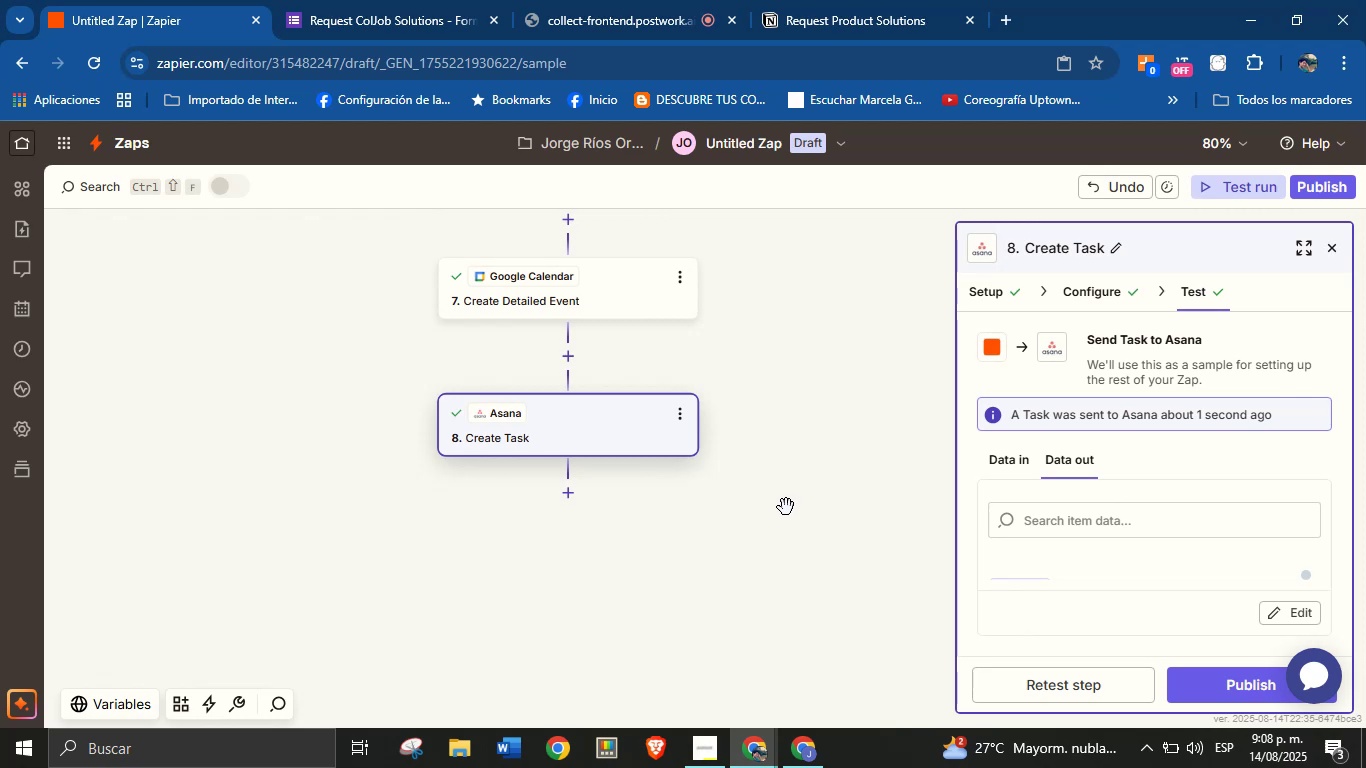 
wait(6.94)
 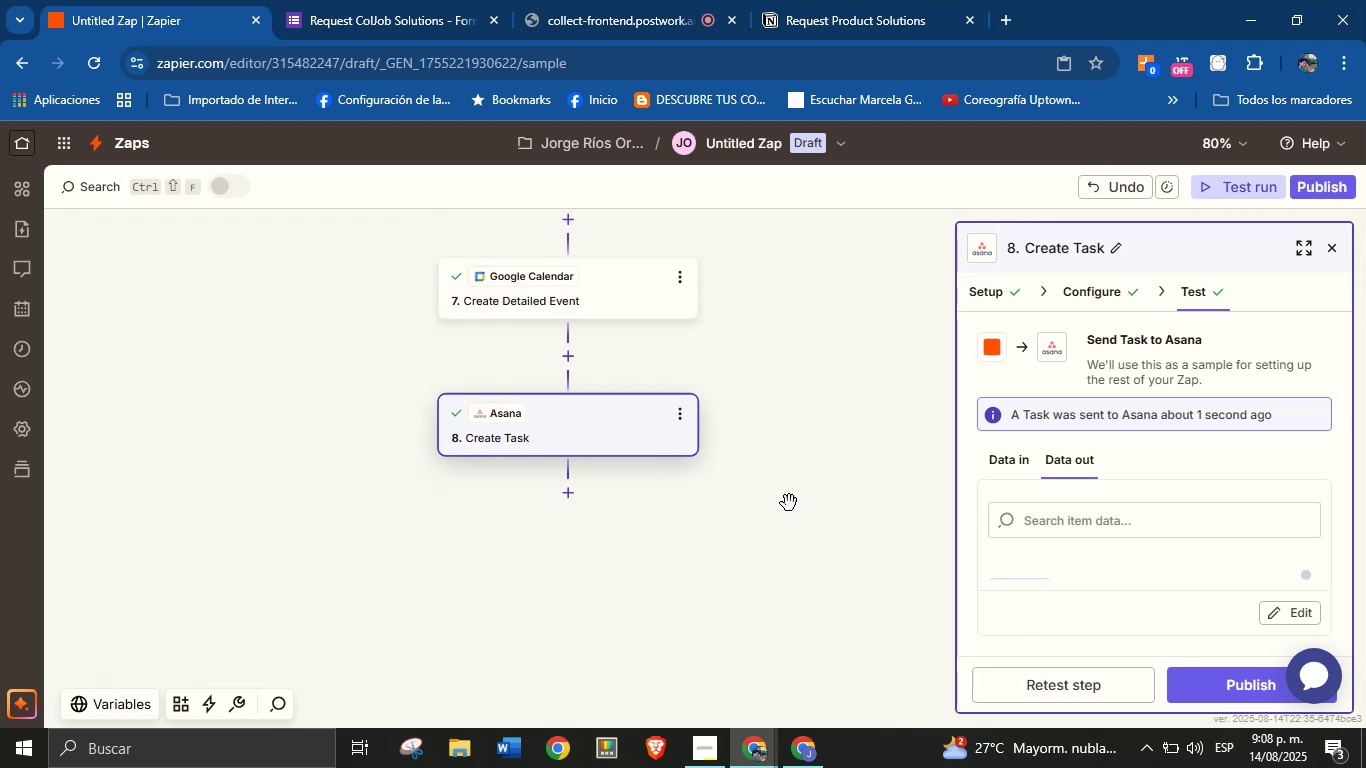 
left_click_drag(start_coordinate=[819, 484], to_coordinate=[820, 468])
 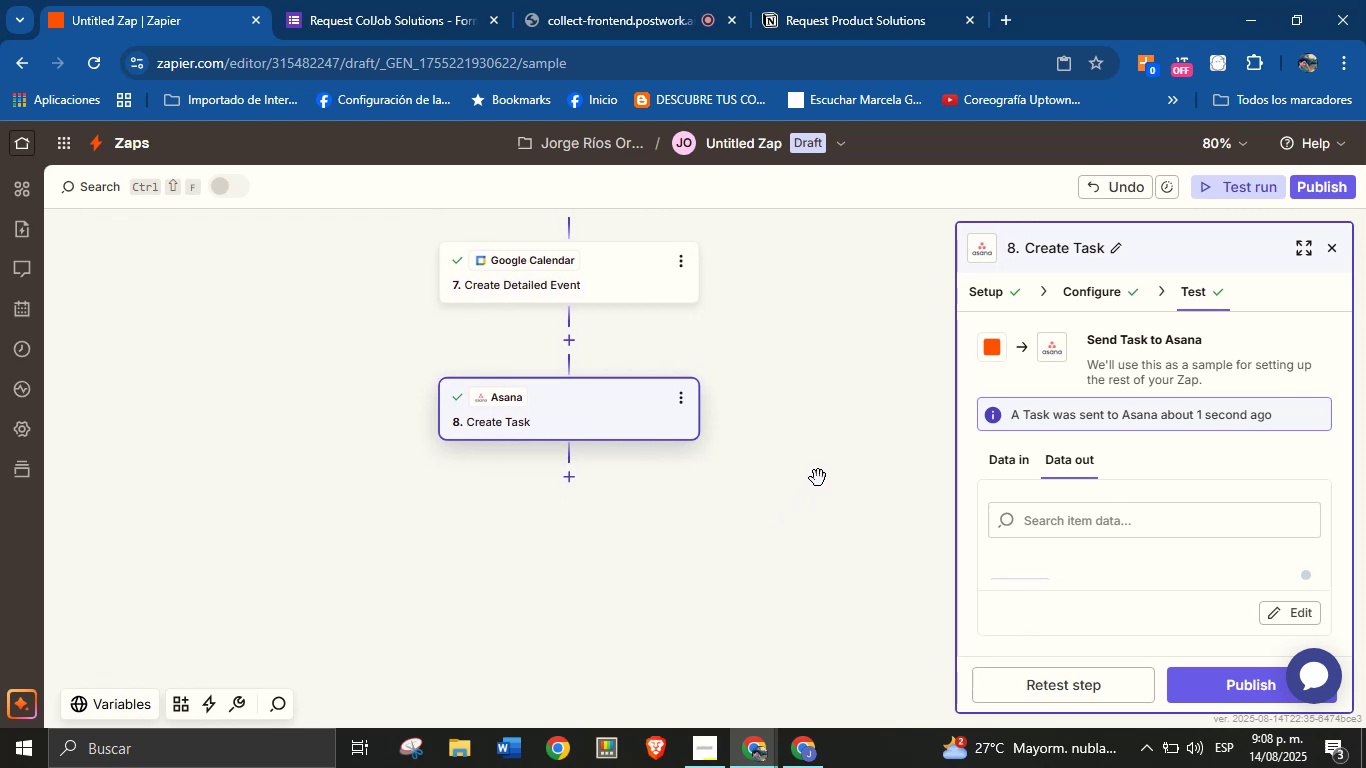 
left_click_drag(start_coordinate=[831, 454], to_coordinate=[826, 469])
 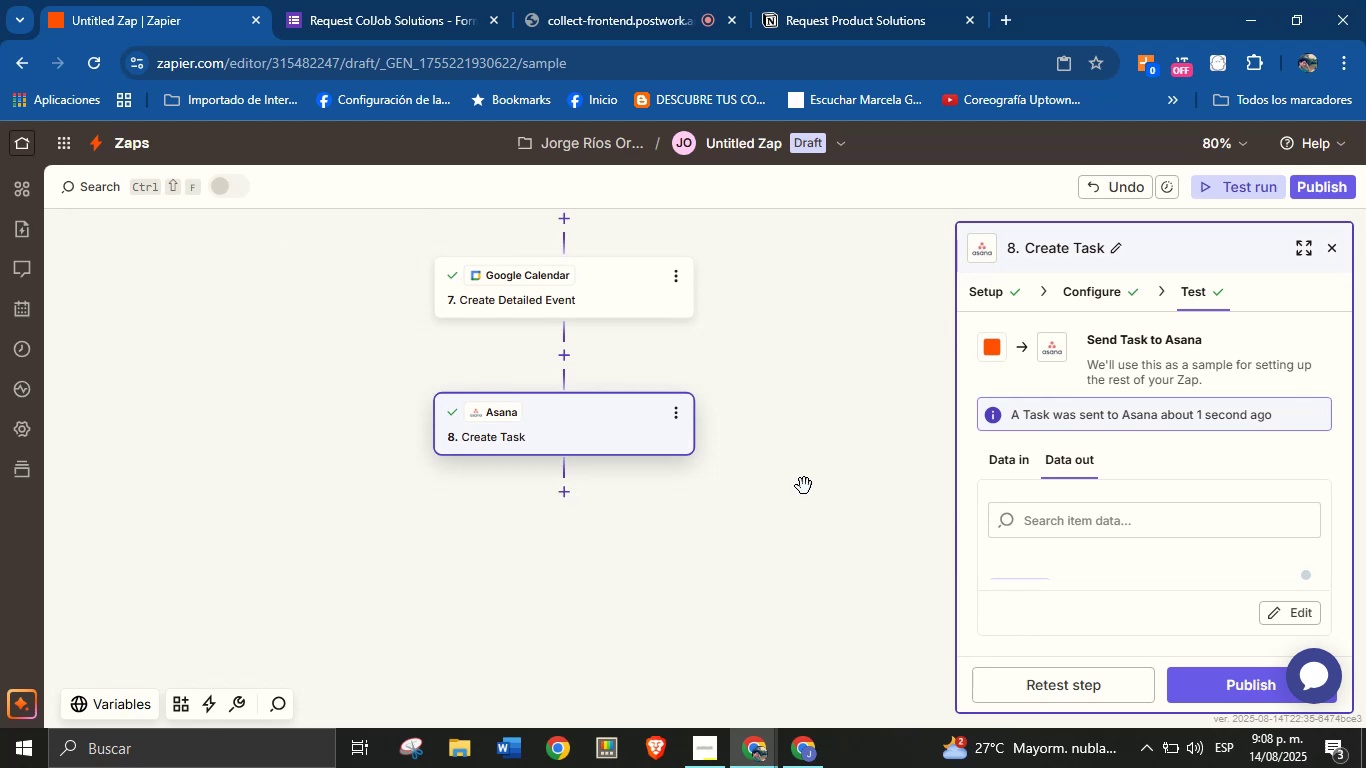 
left_click_drag(start_coordinate=[808, 473], to_coordinate=[803, 487])
 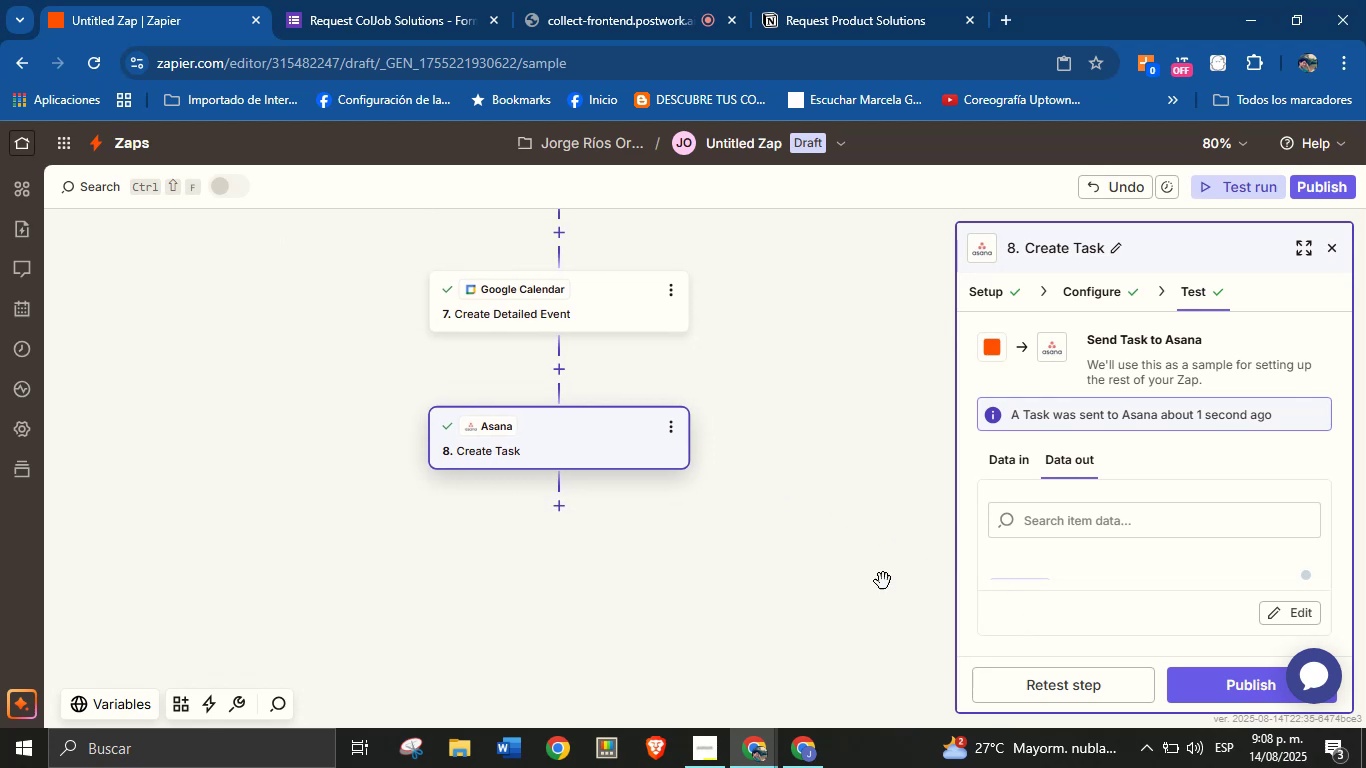 
left_click_drag(start_coordinate=[808, 517], to_coordinate=[808, 534])
 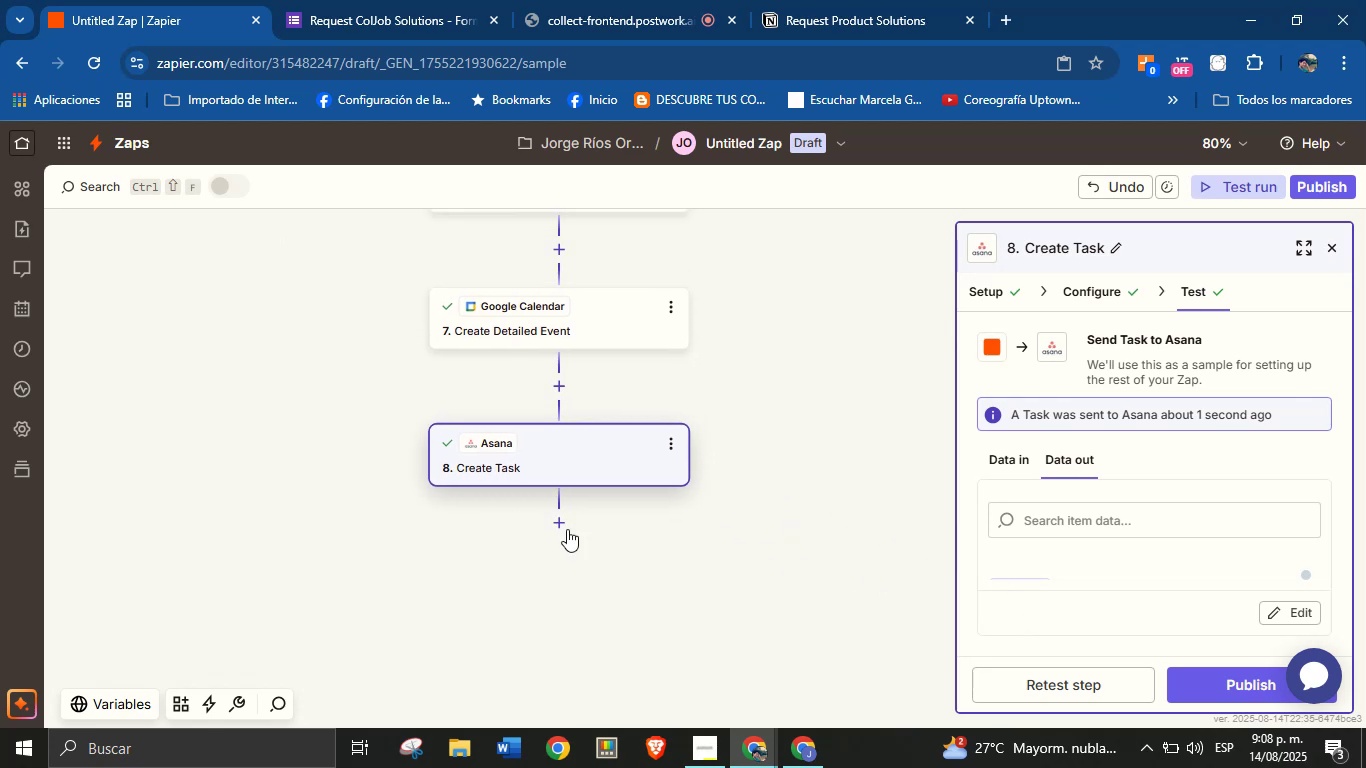 
left_click([567, 527])
 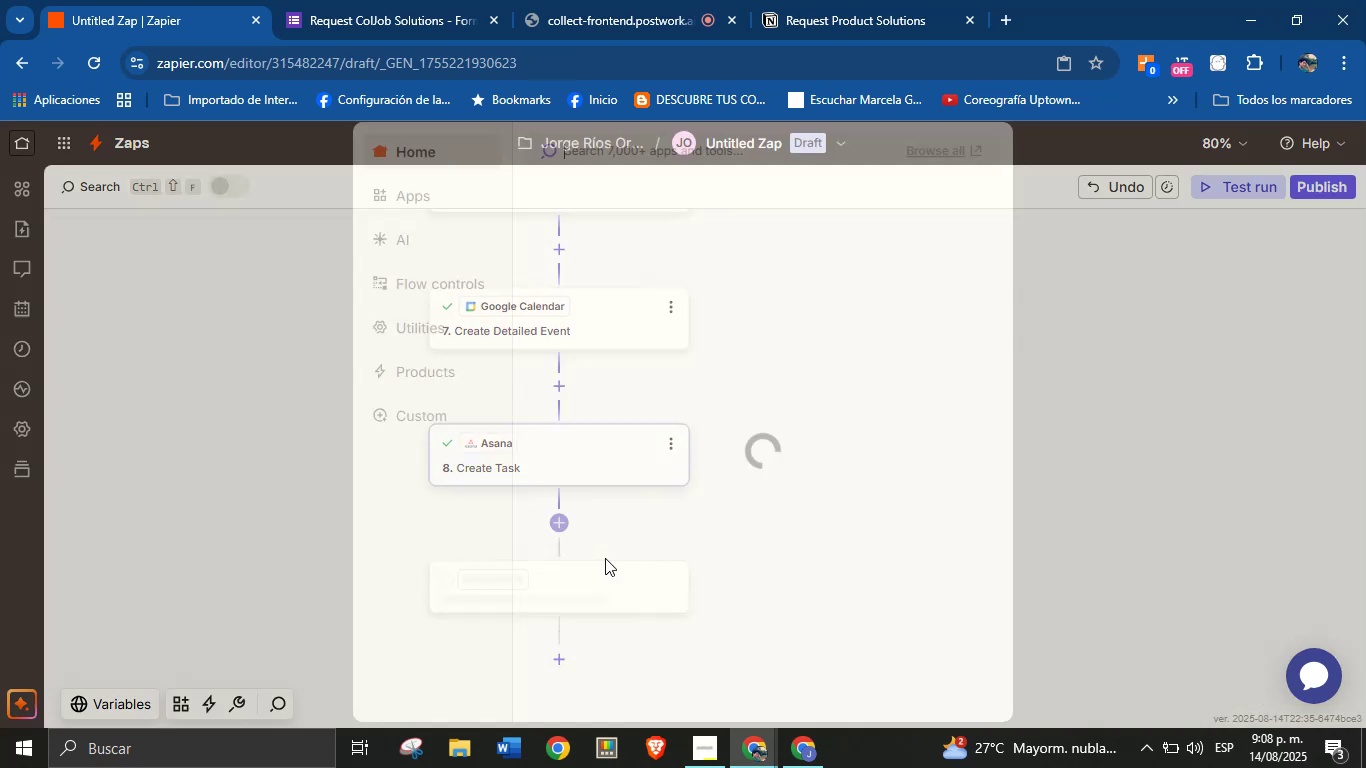 
mouse_move([705, 536])
 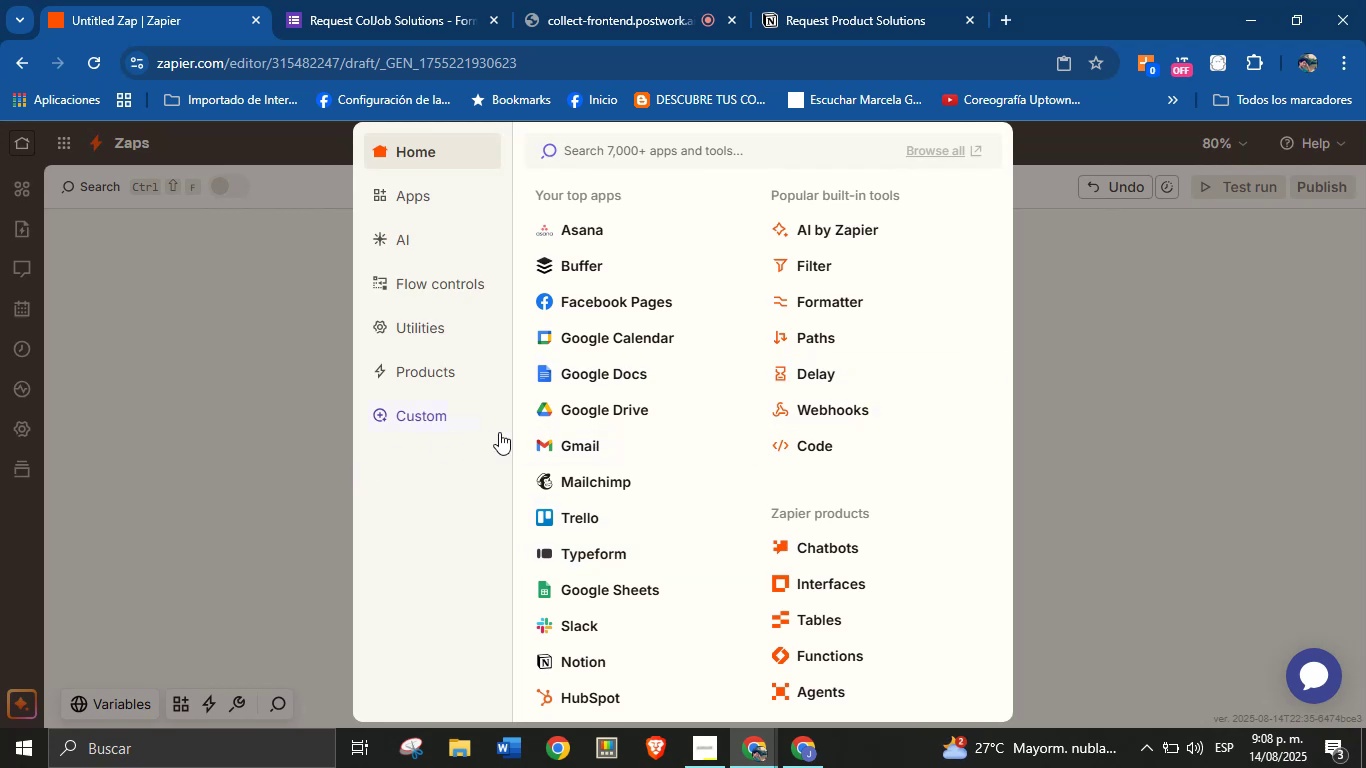 
wait(7.51)
 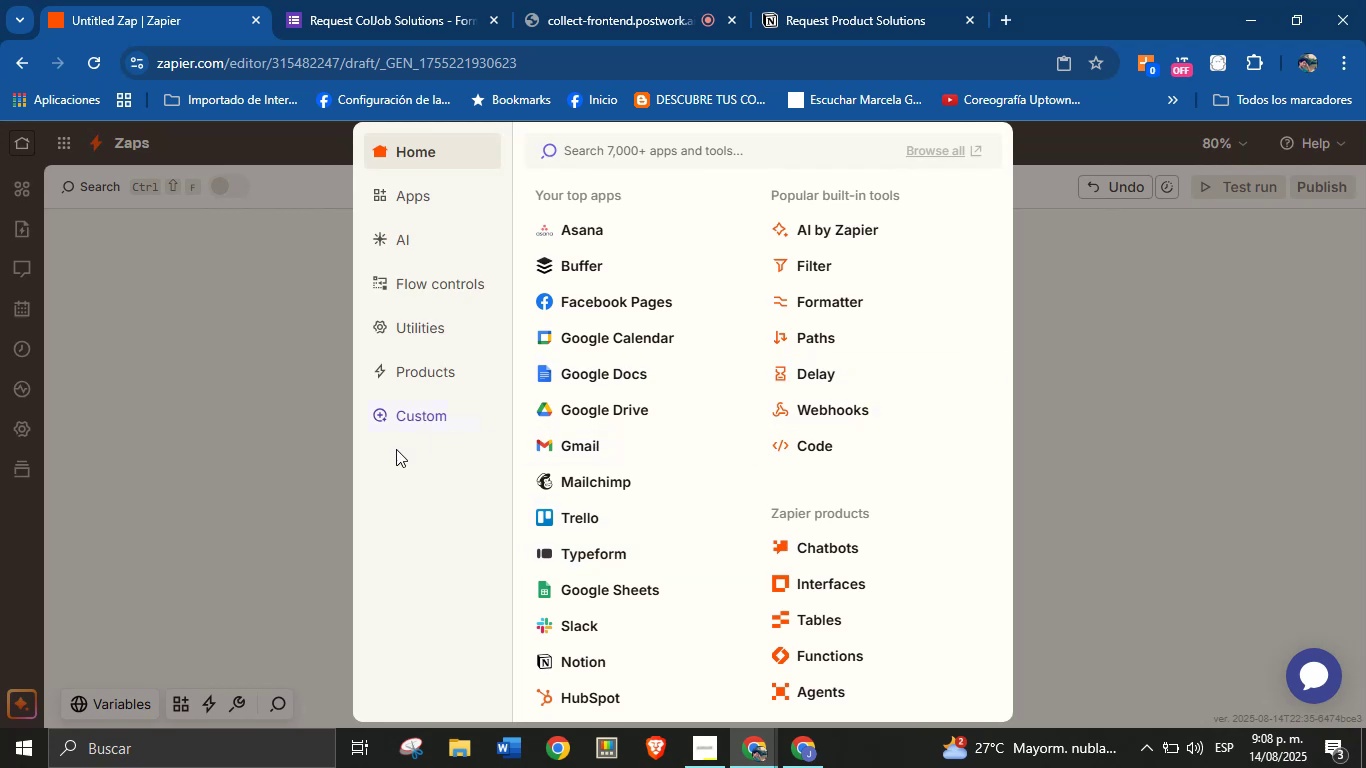 
left_click([274, 440])
 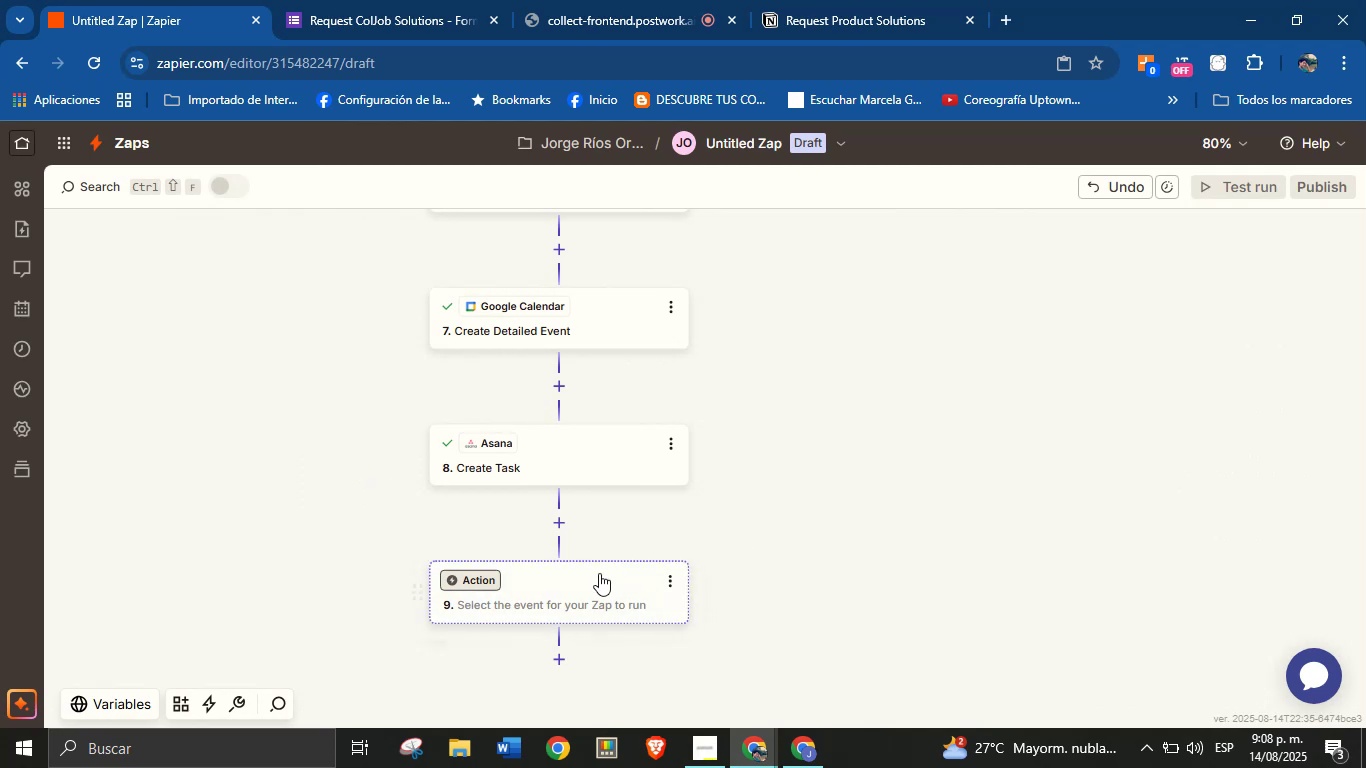 
left_click([476, 586])
 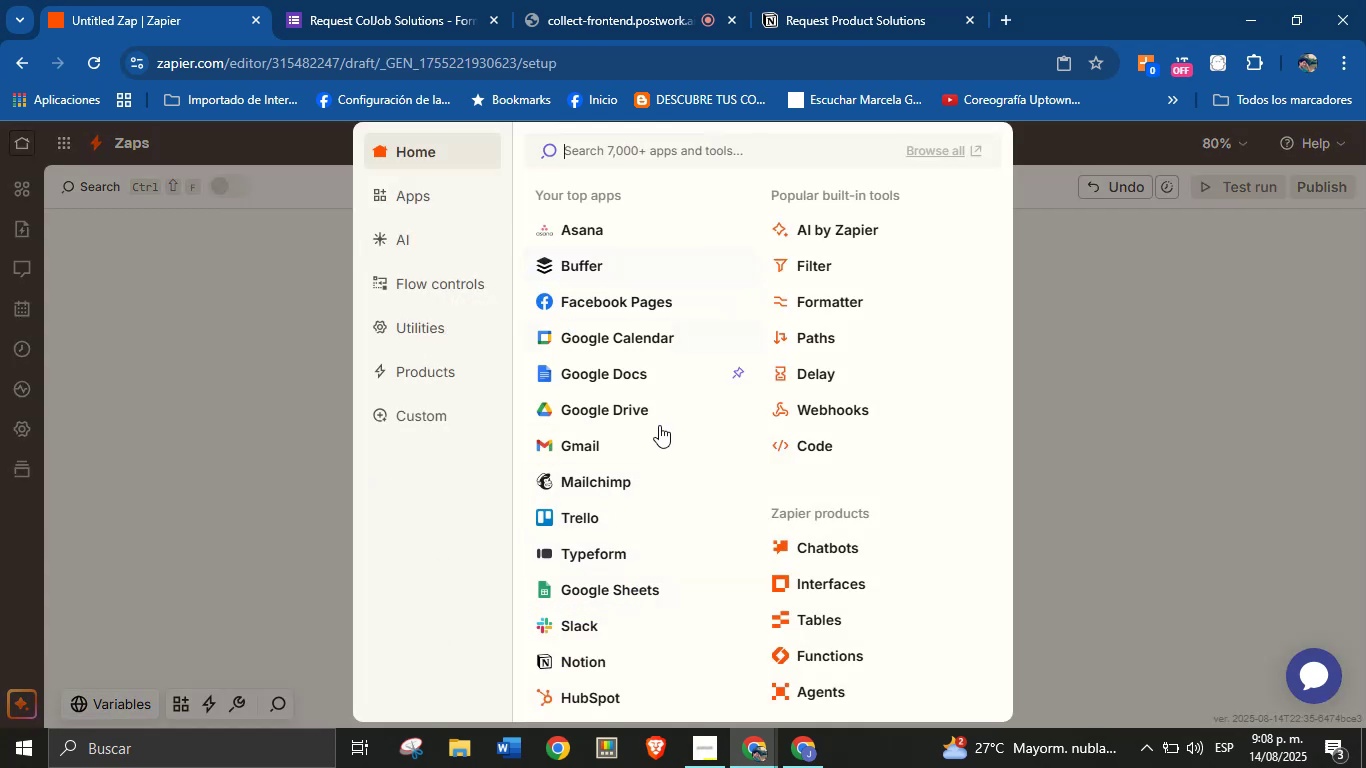 
left_click([572, 451])
 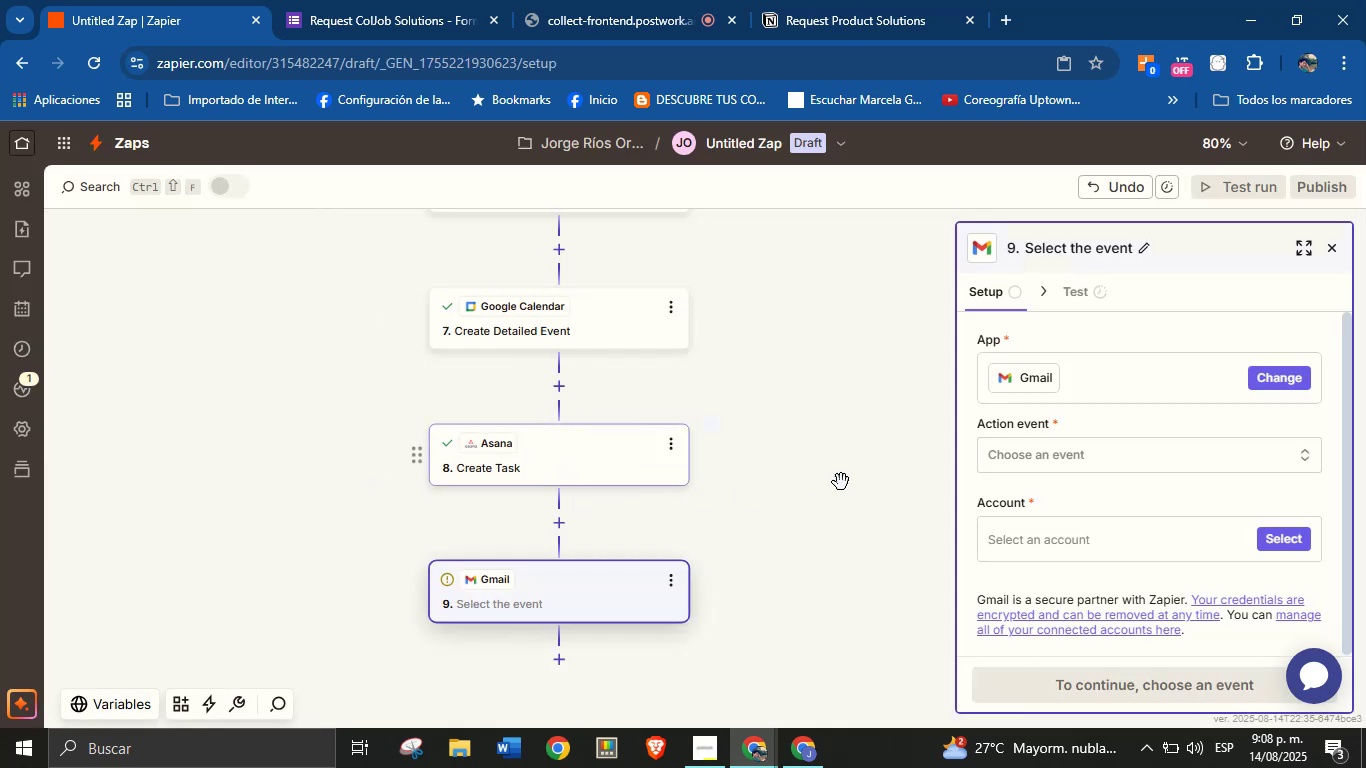 
left_click([995, 461])
 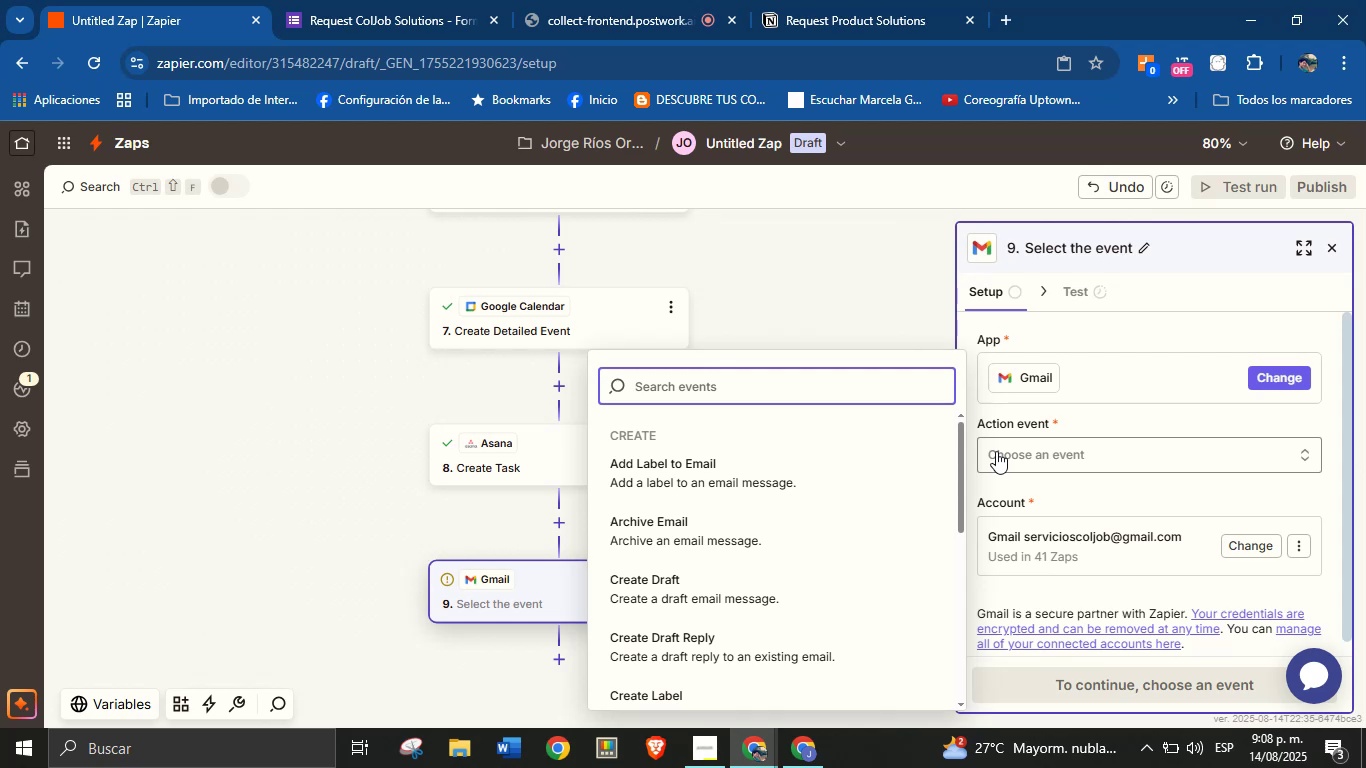 
wait(9.26)
 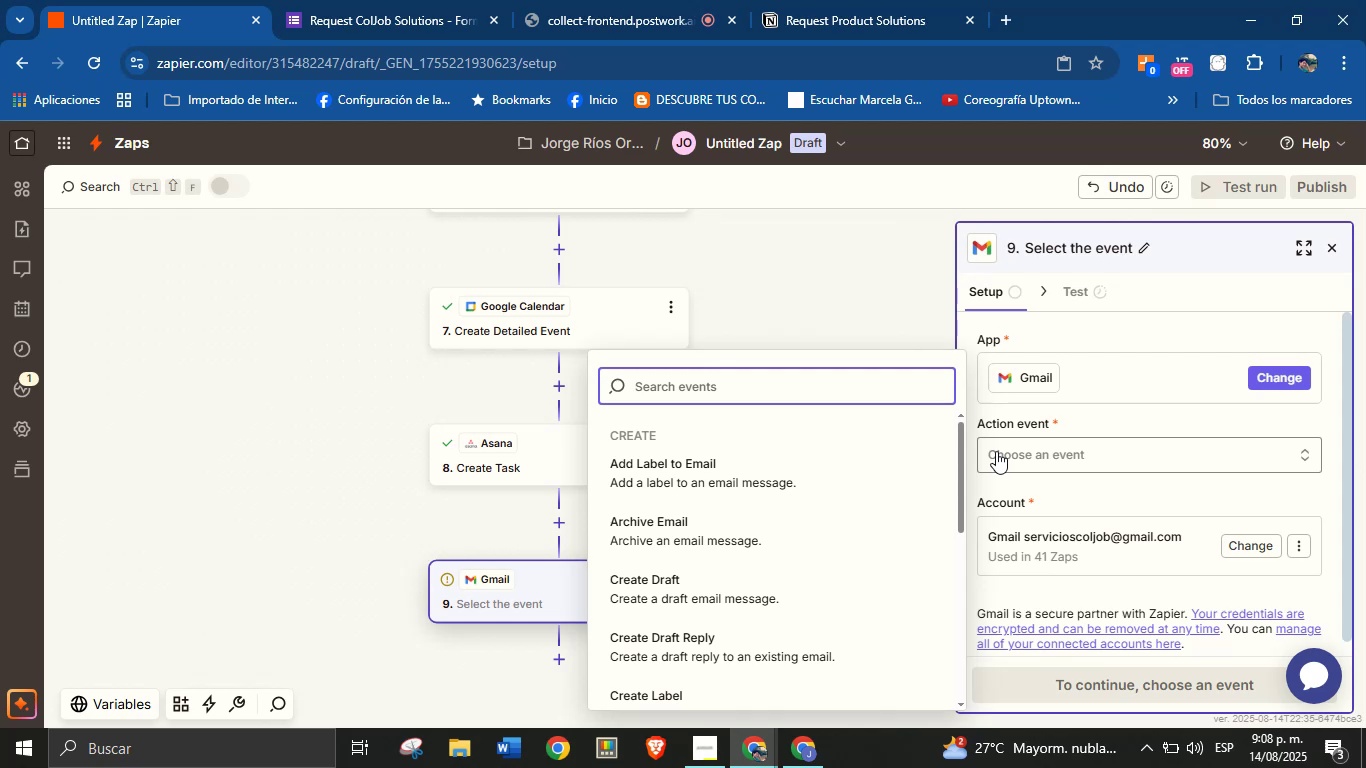 
type(send)
 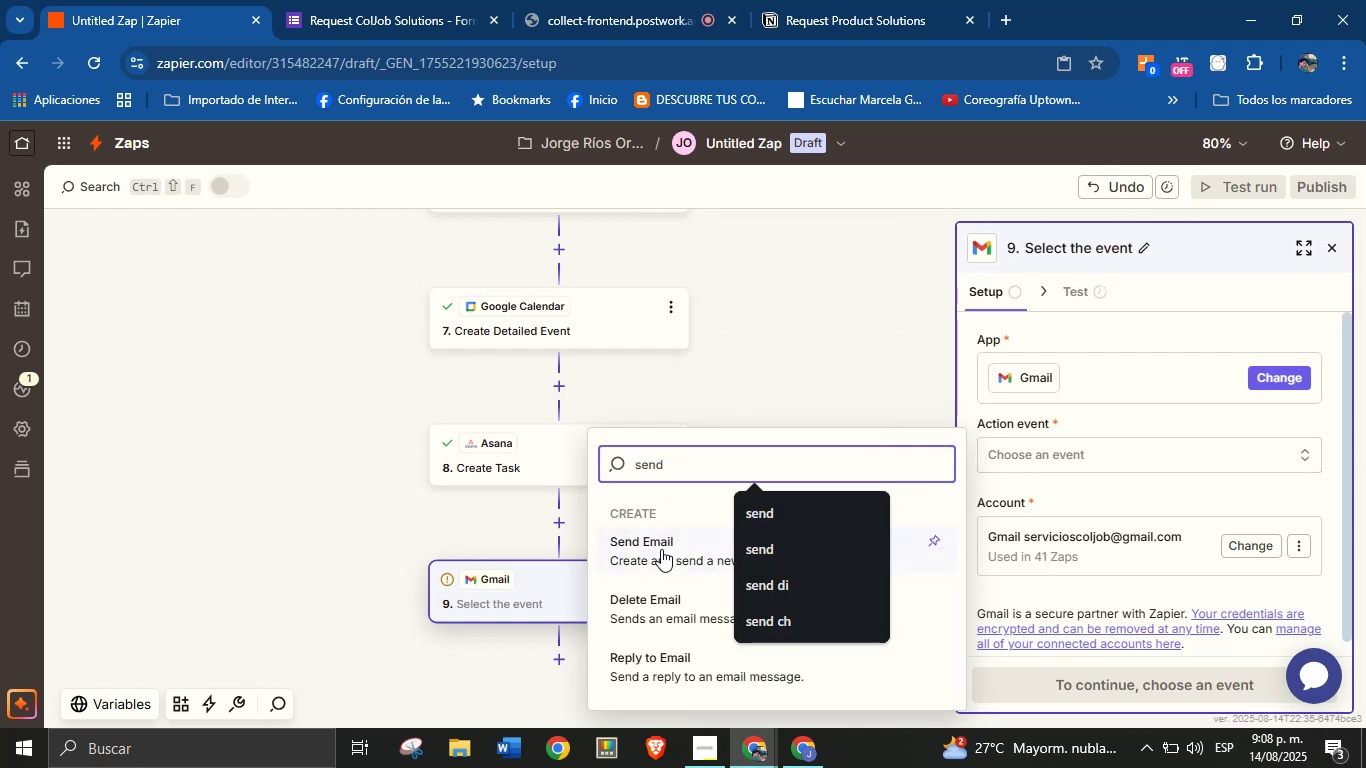 
left_click([661, 549])
 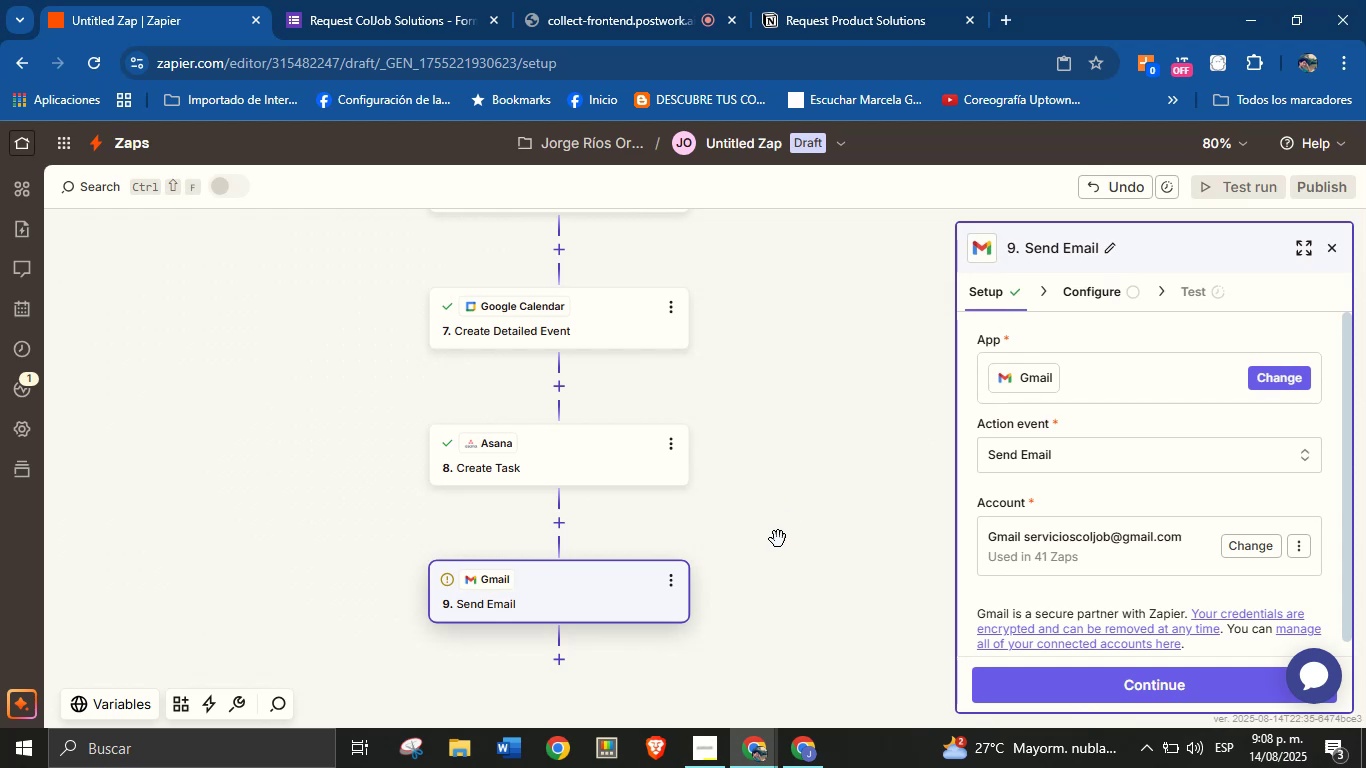 
left_click_drag(start_coordinate=[736, 523], to_coordinate=[765, 505])
 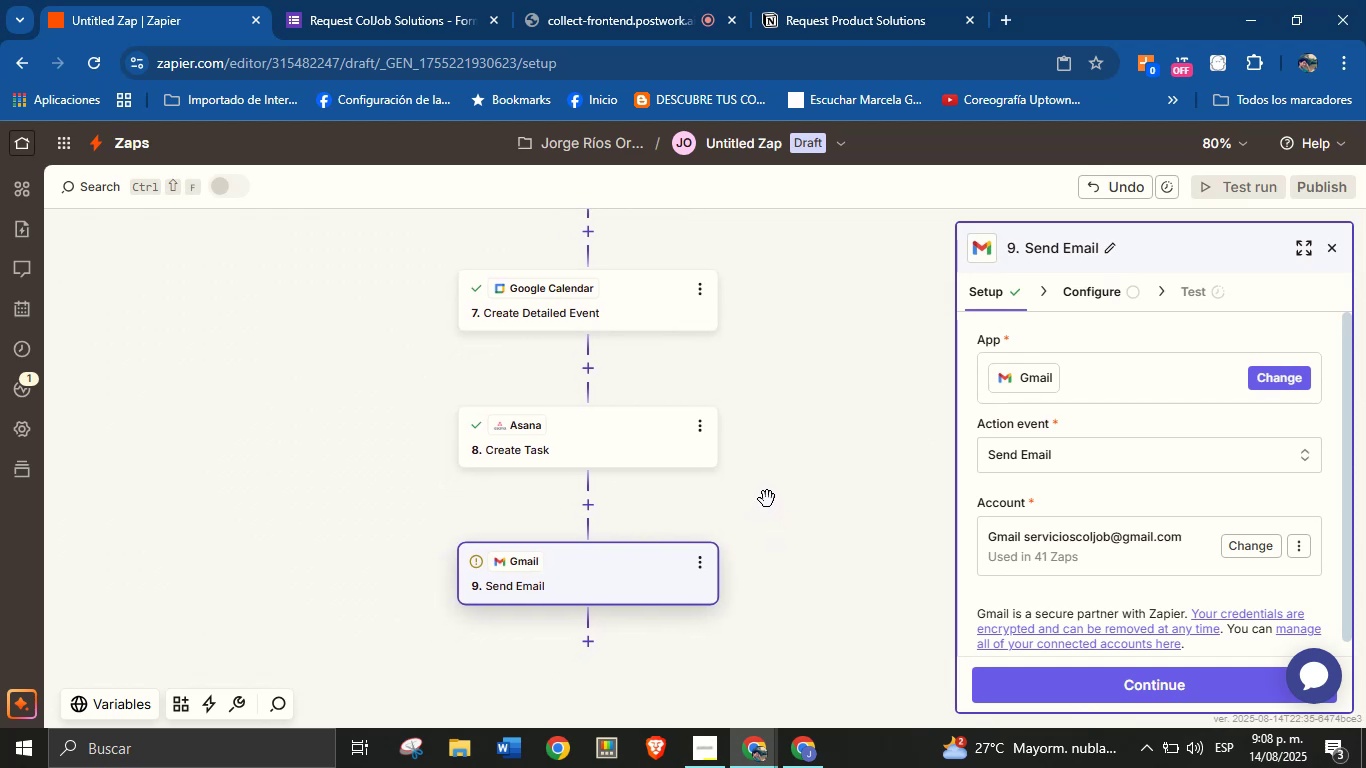 
wait(9.76)
 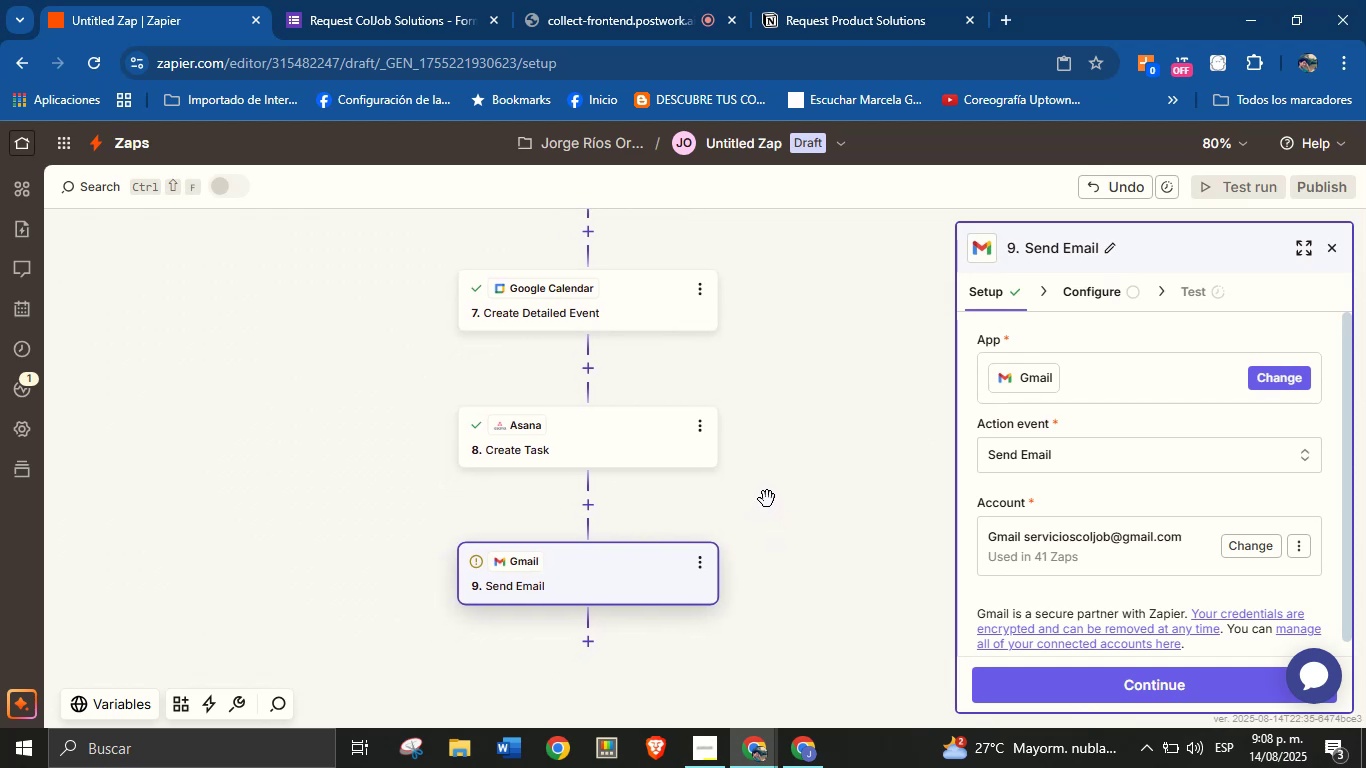 
left_click_drag(start_coordinate=[802, 549], to_coordinate=[802, 525])
 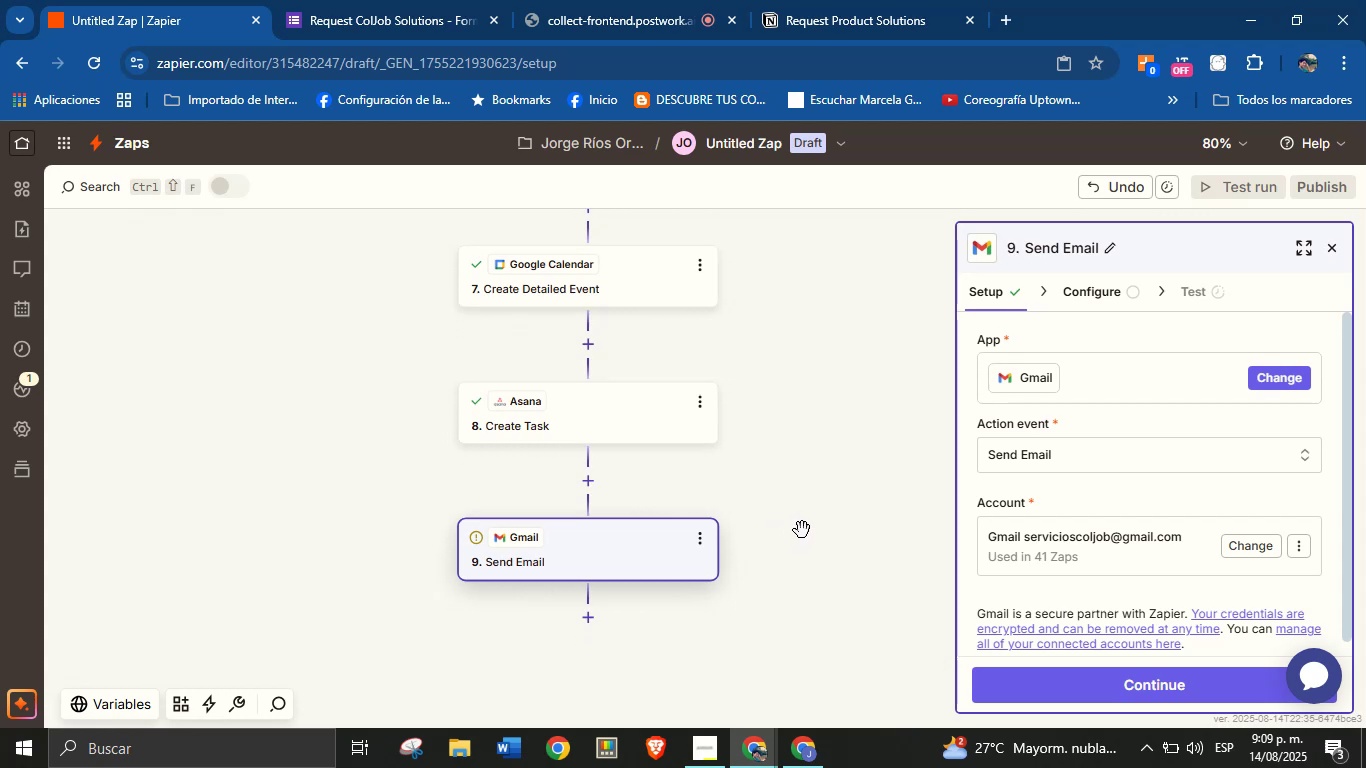 
left_click([1075, 687])
 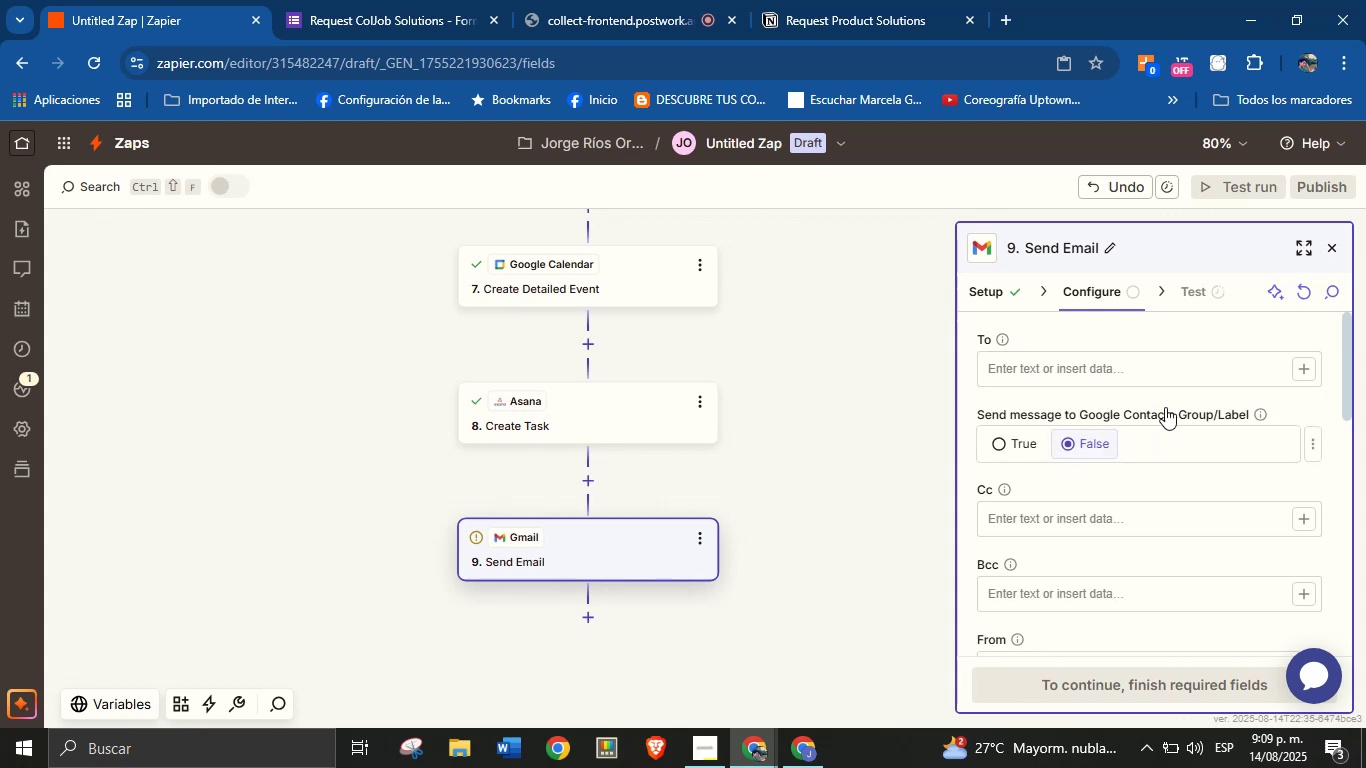 
wait(5.52)
 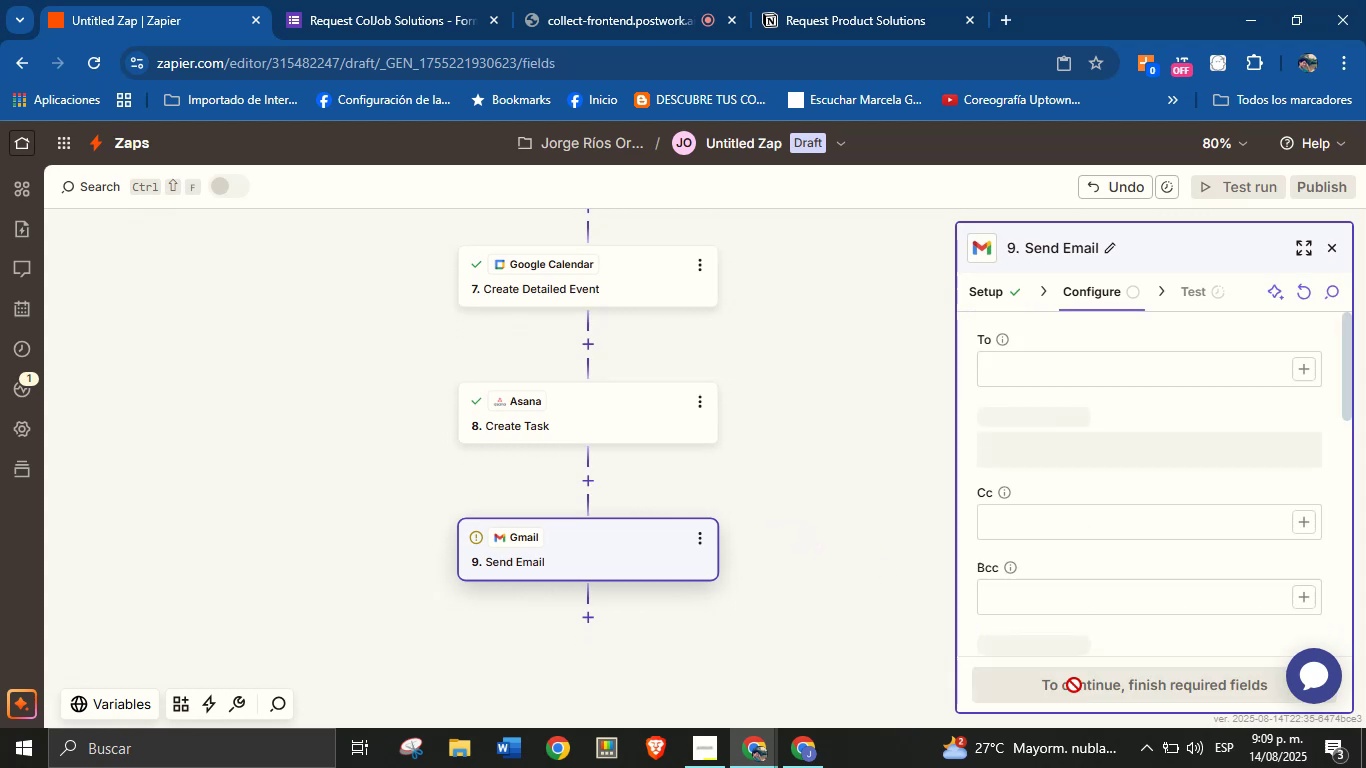 
left_click([1304, 375])
 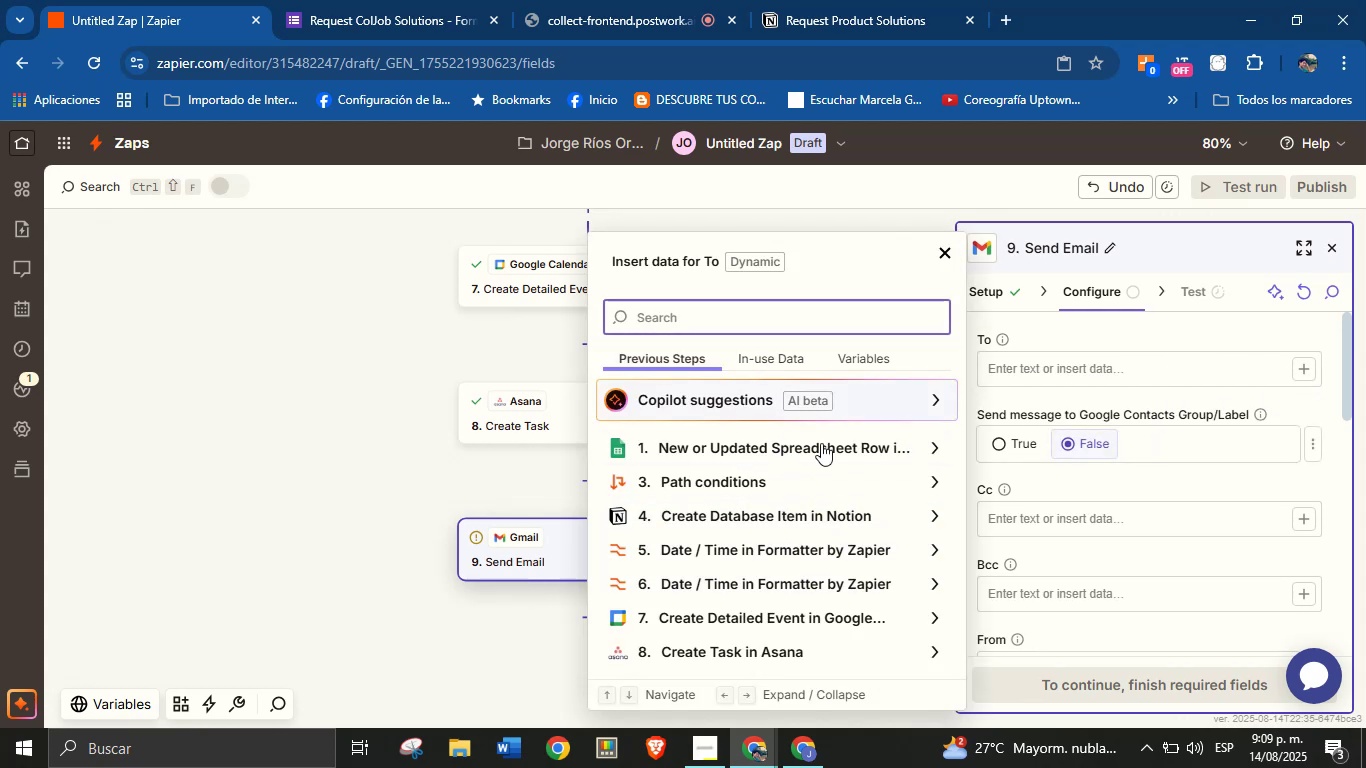 
left_click([937, 516])
 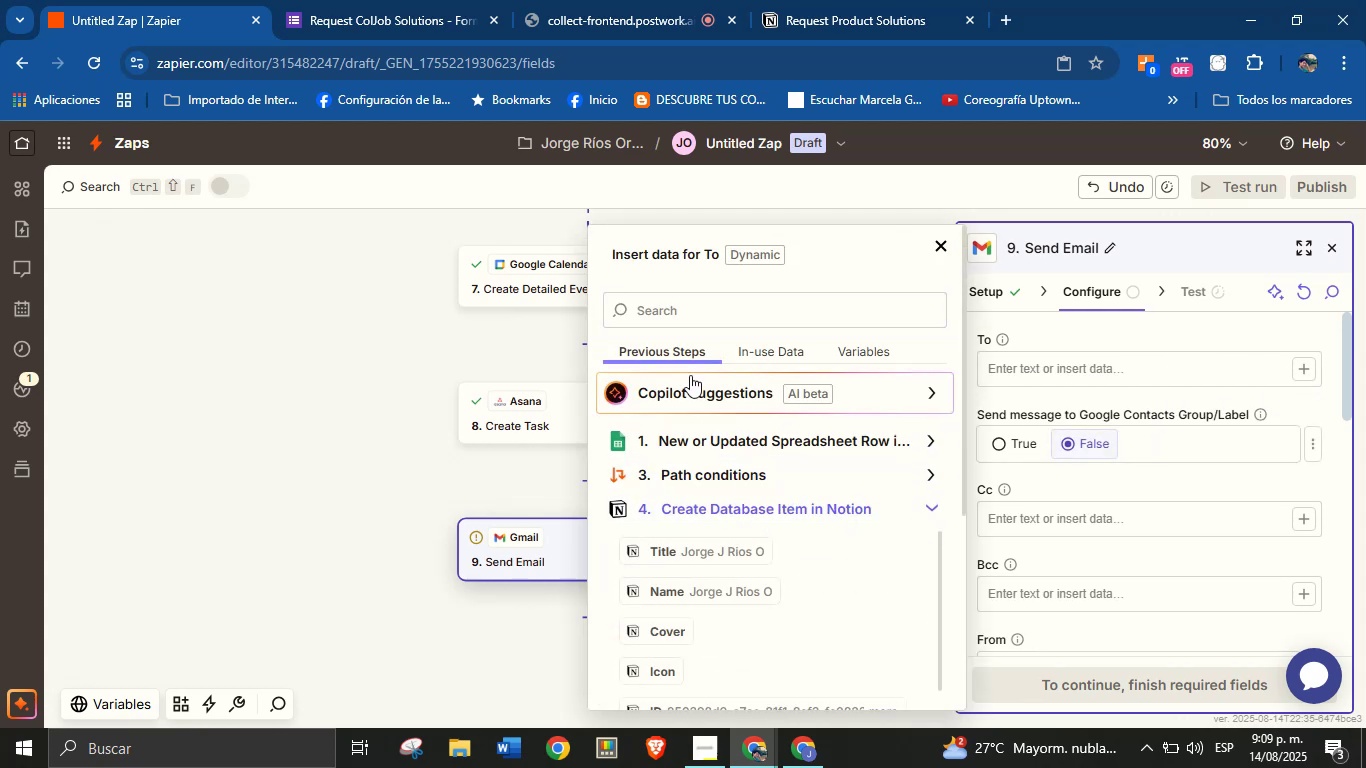 
left_click([683, 306])
 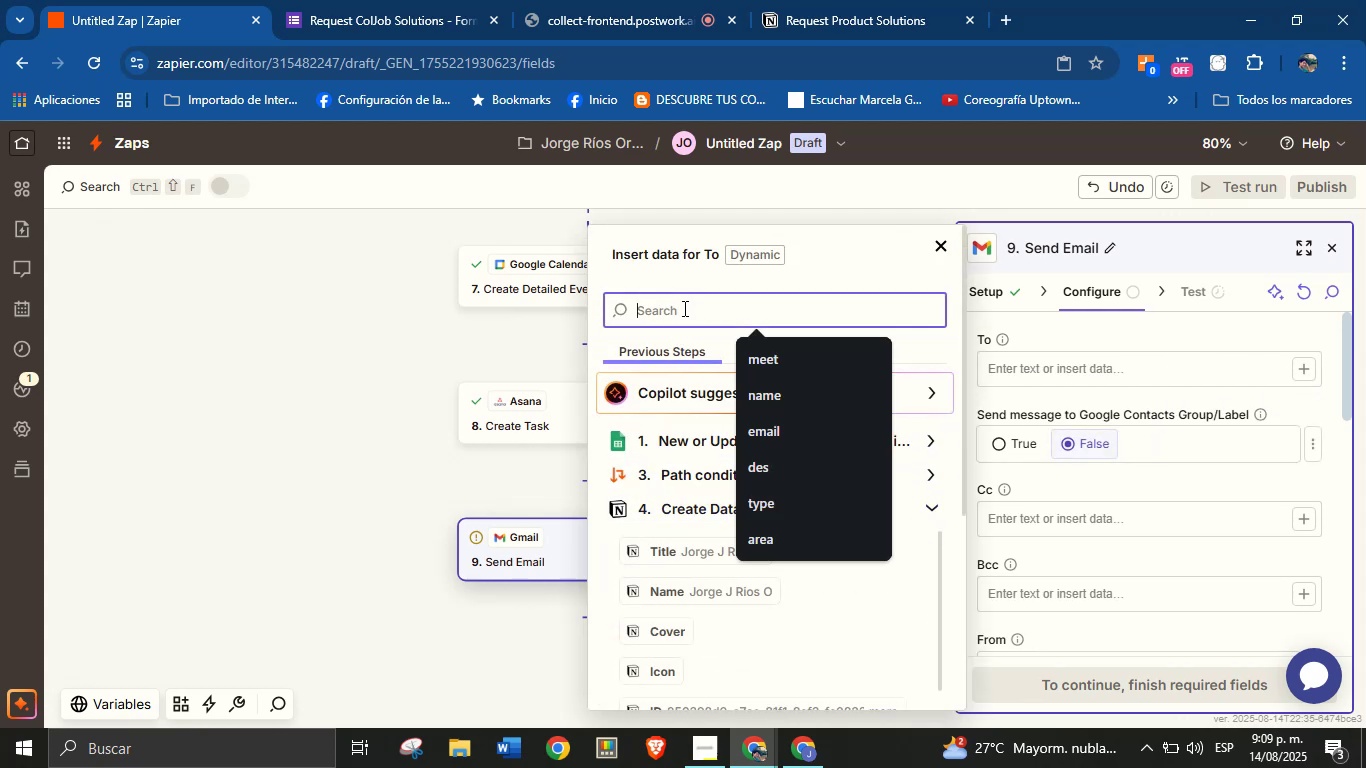 
type(email)
 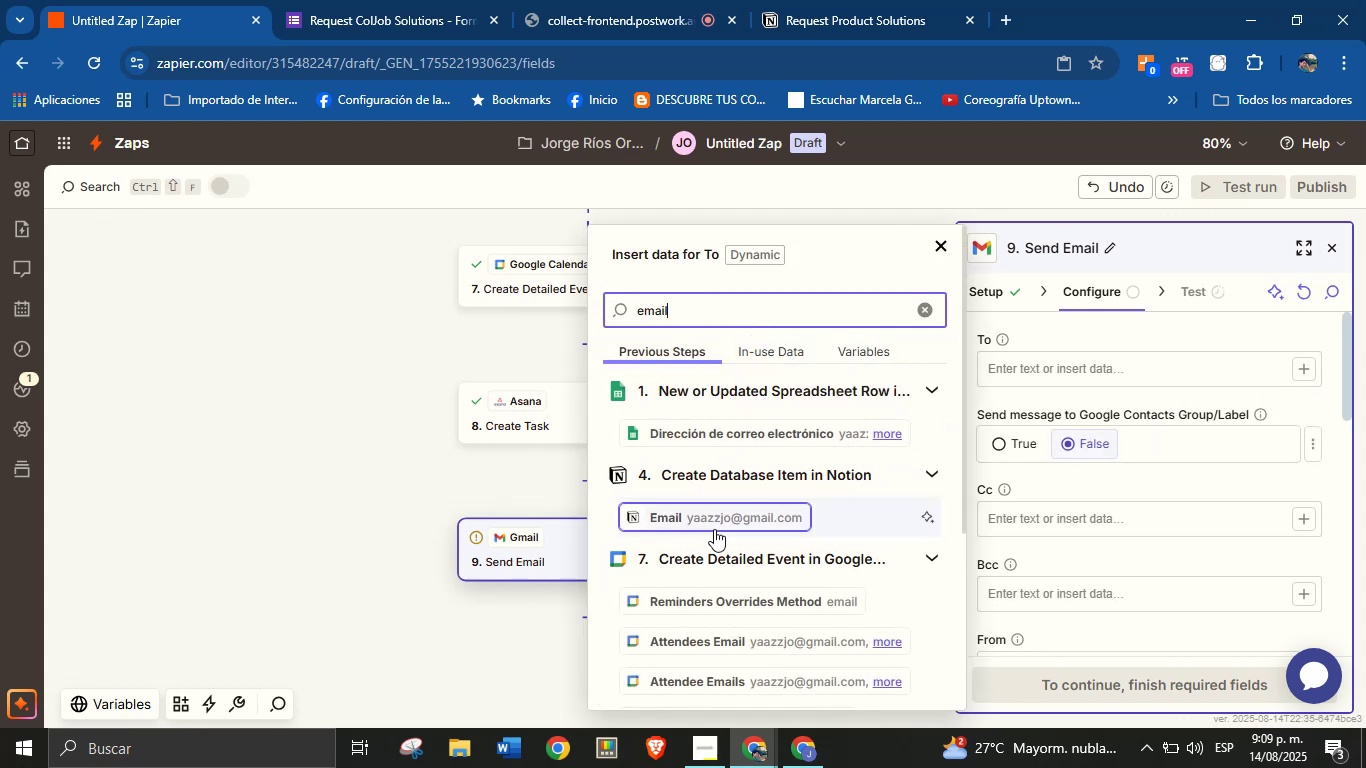 
left_click([743, 519])
 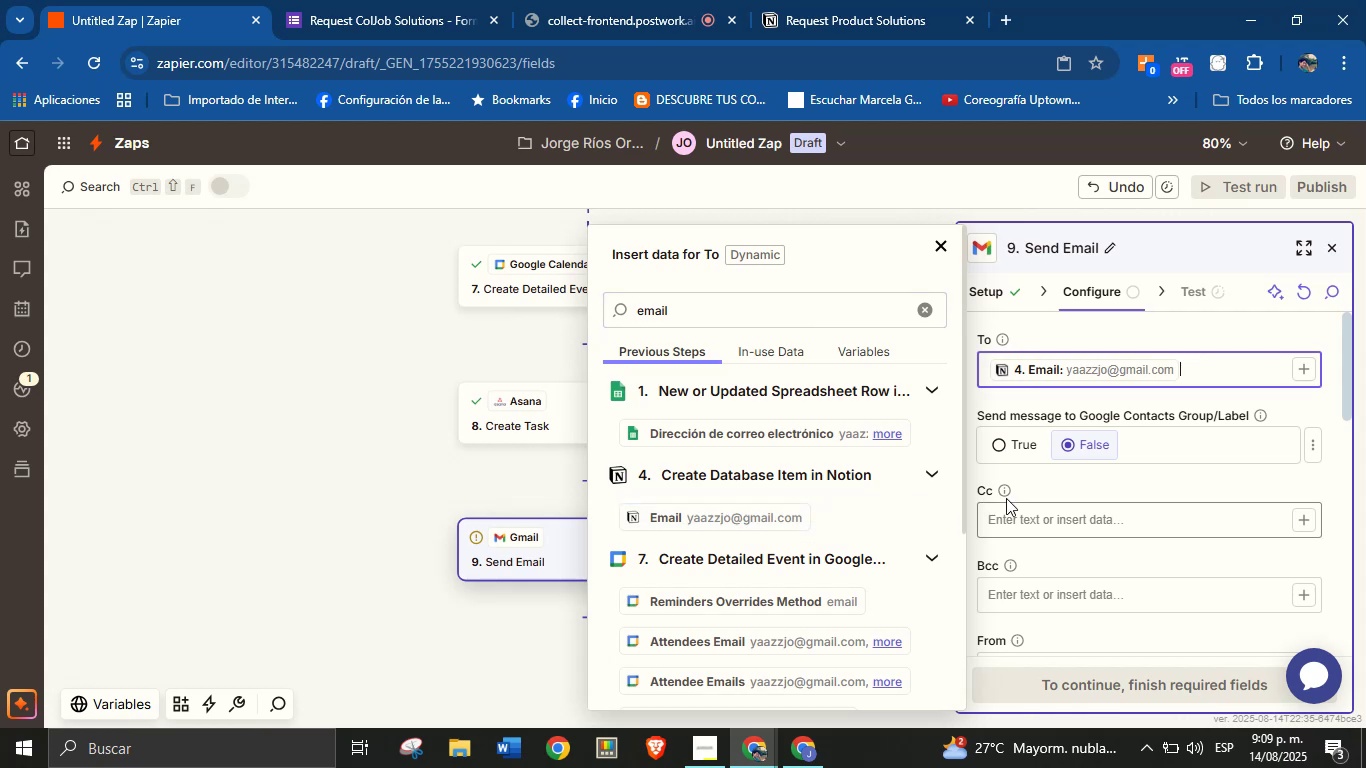 
left_click([1036, 495])
 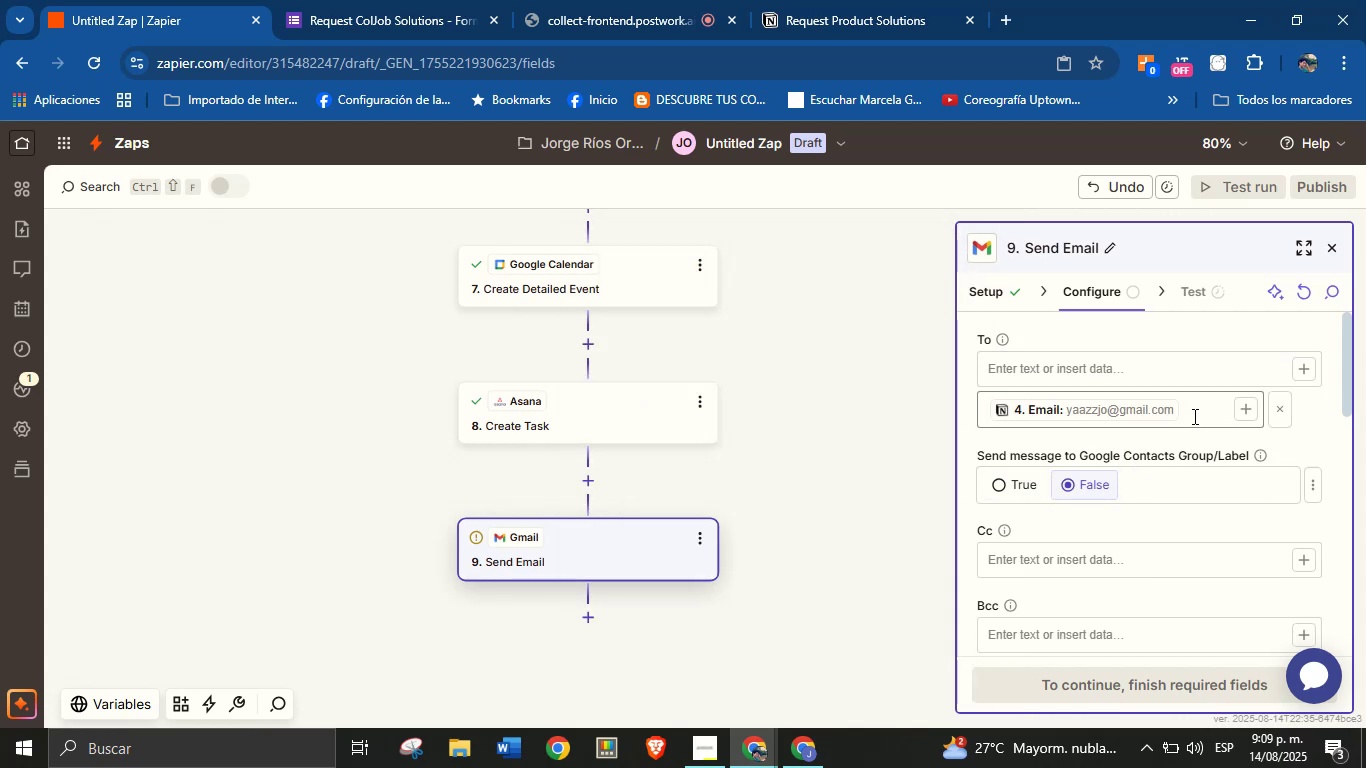 
scroll: coordinate [1216, 515], scroll_direction: down, amount: 2.0
 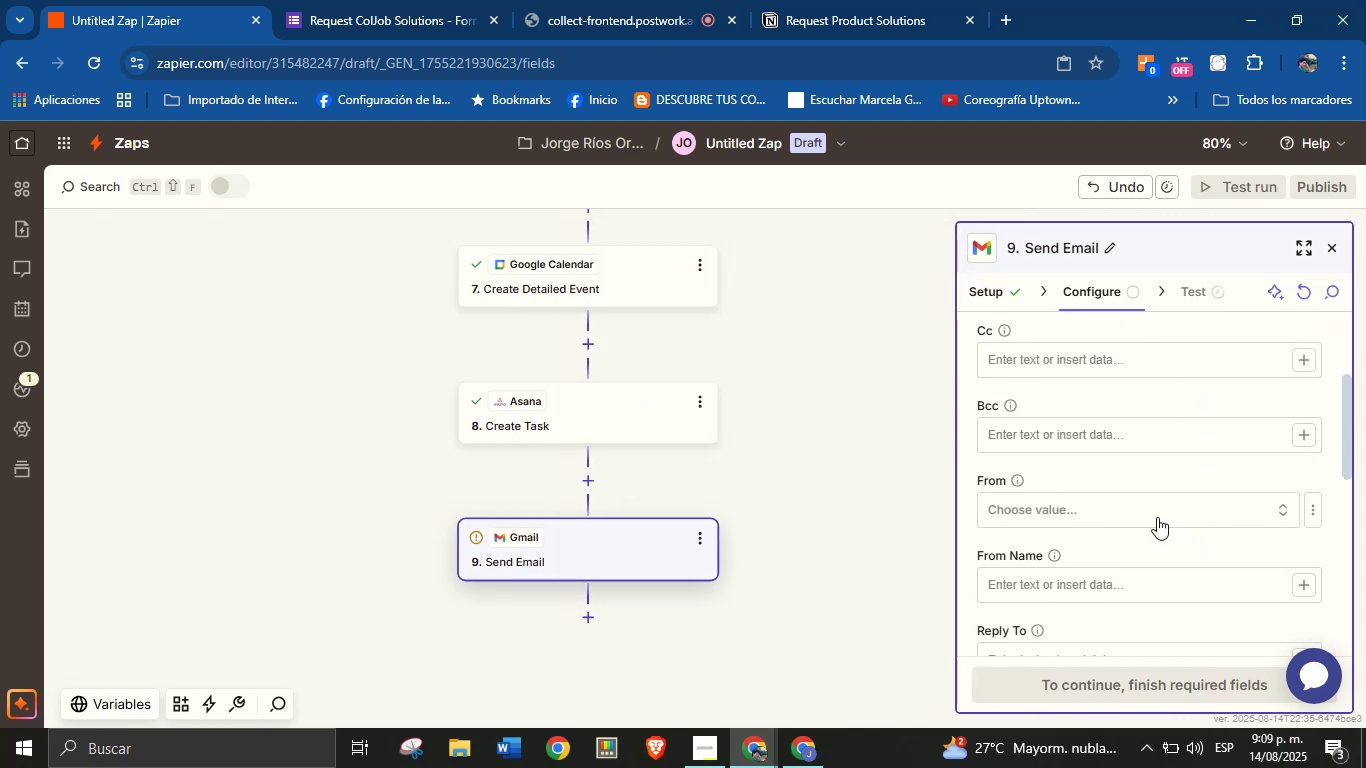 
left_click([1155, 513])
 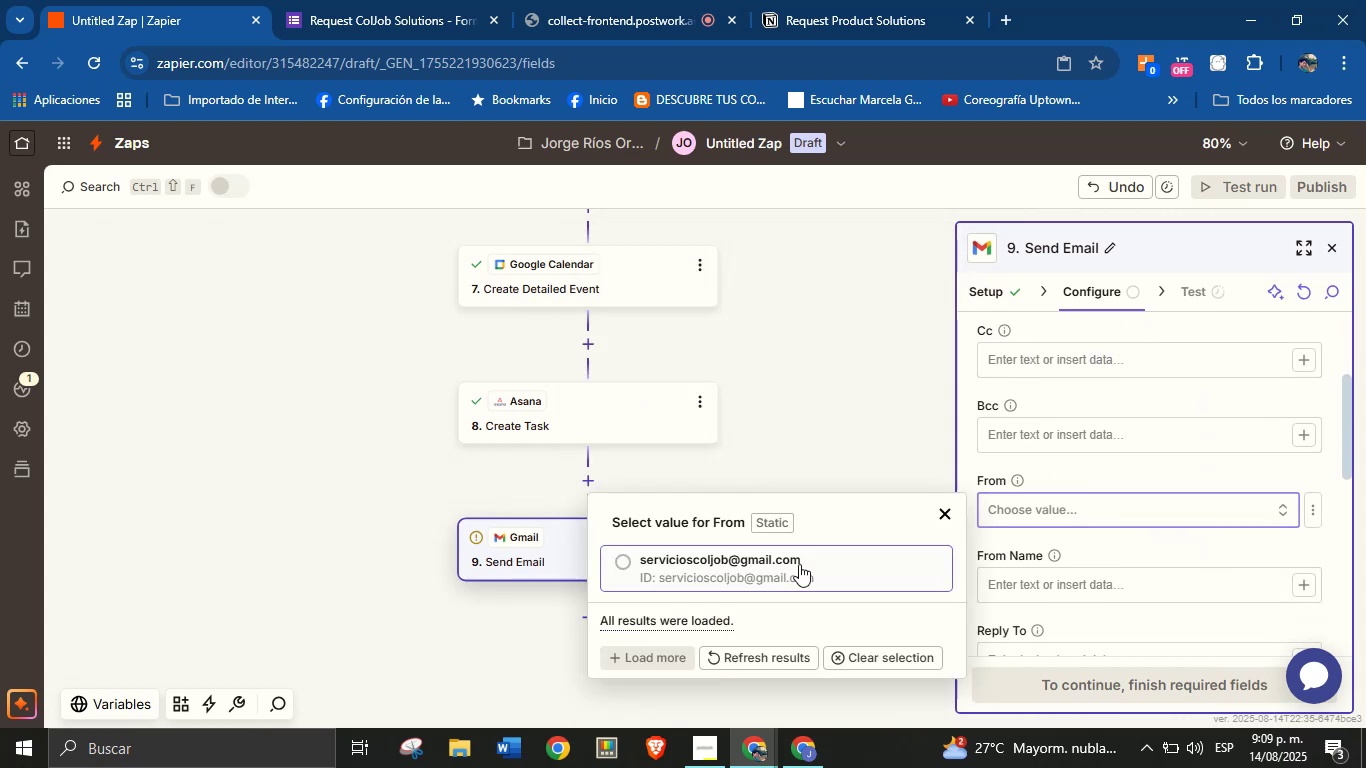 
left_click([773, 569])
 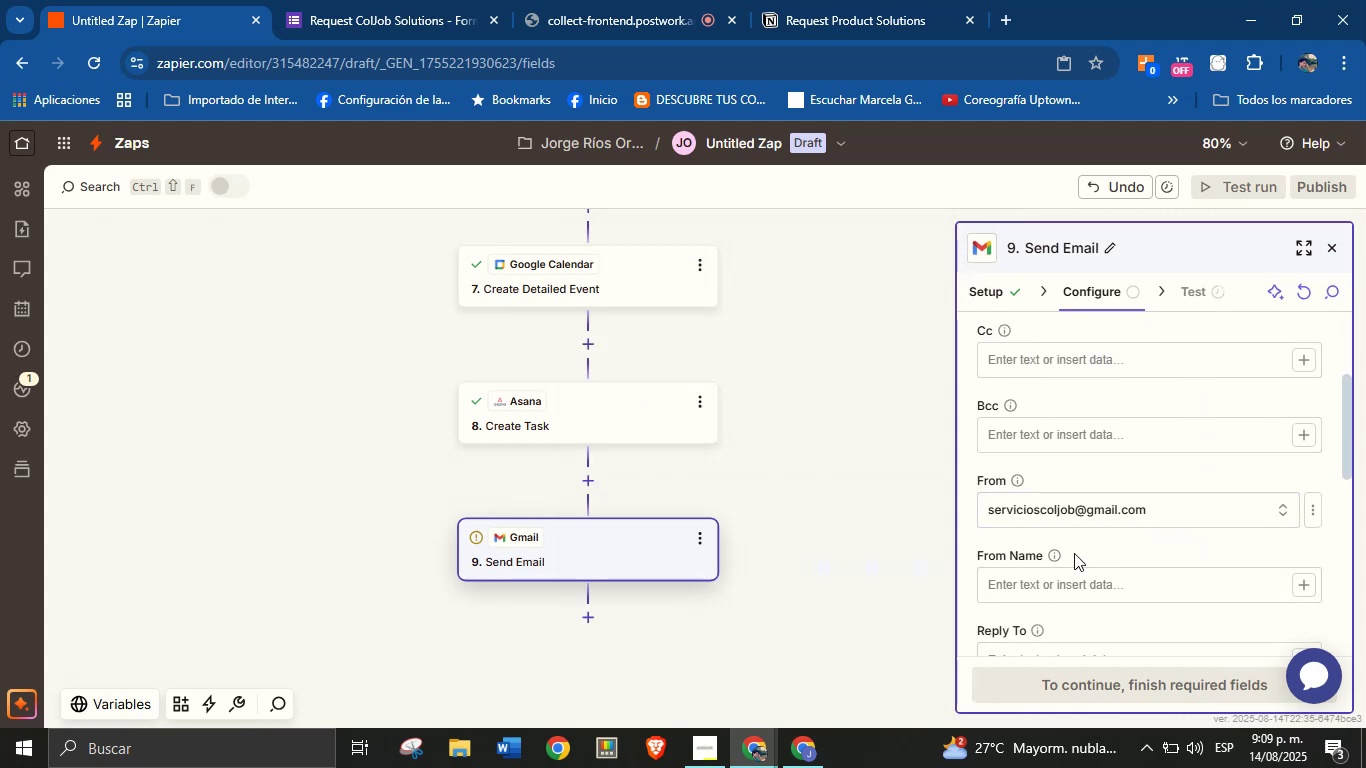 
left_click([1082, 552])
 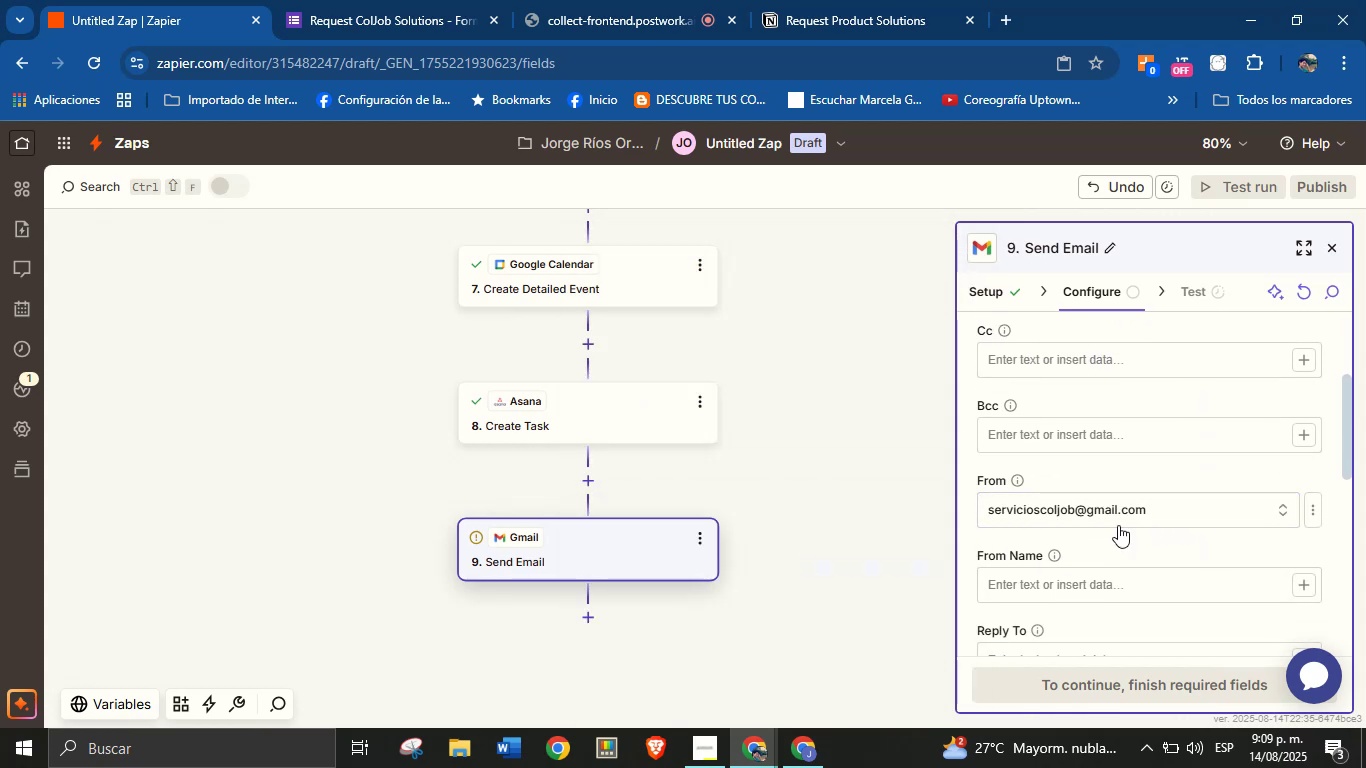 
scroll: coordinate [1122, 520], scroll_direction: down, amount: 1.0
 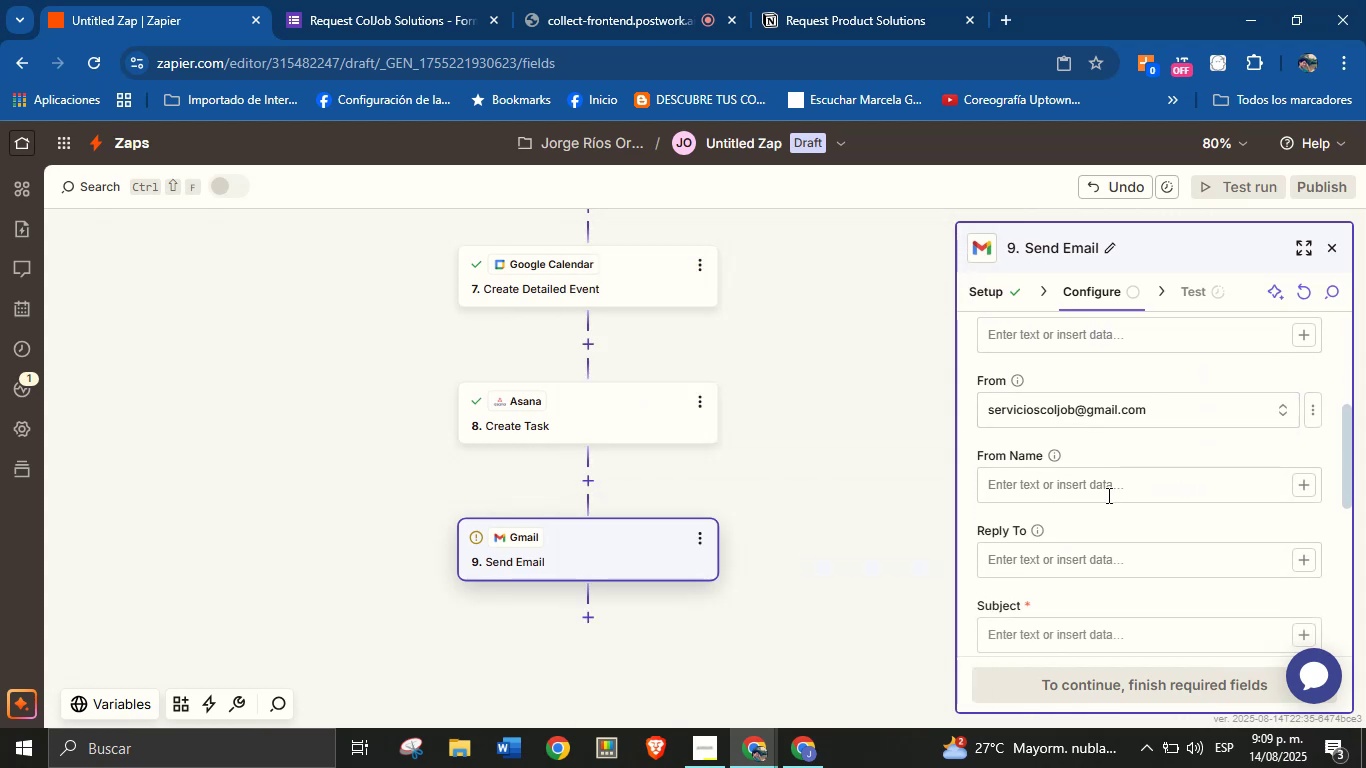 
left_click([1105, 482])
 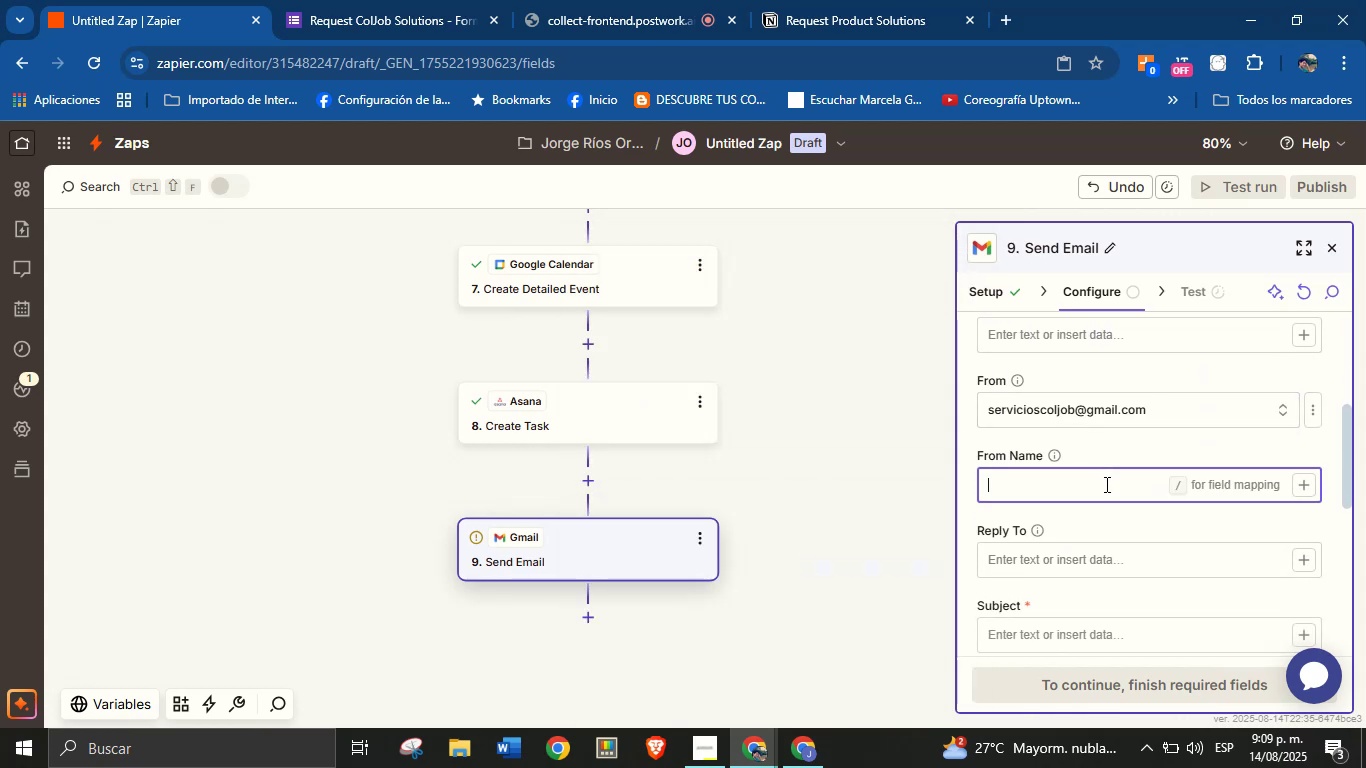 
type(Jorge from ColJob)
 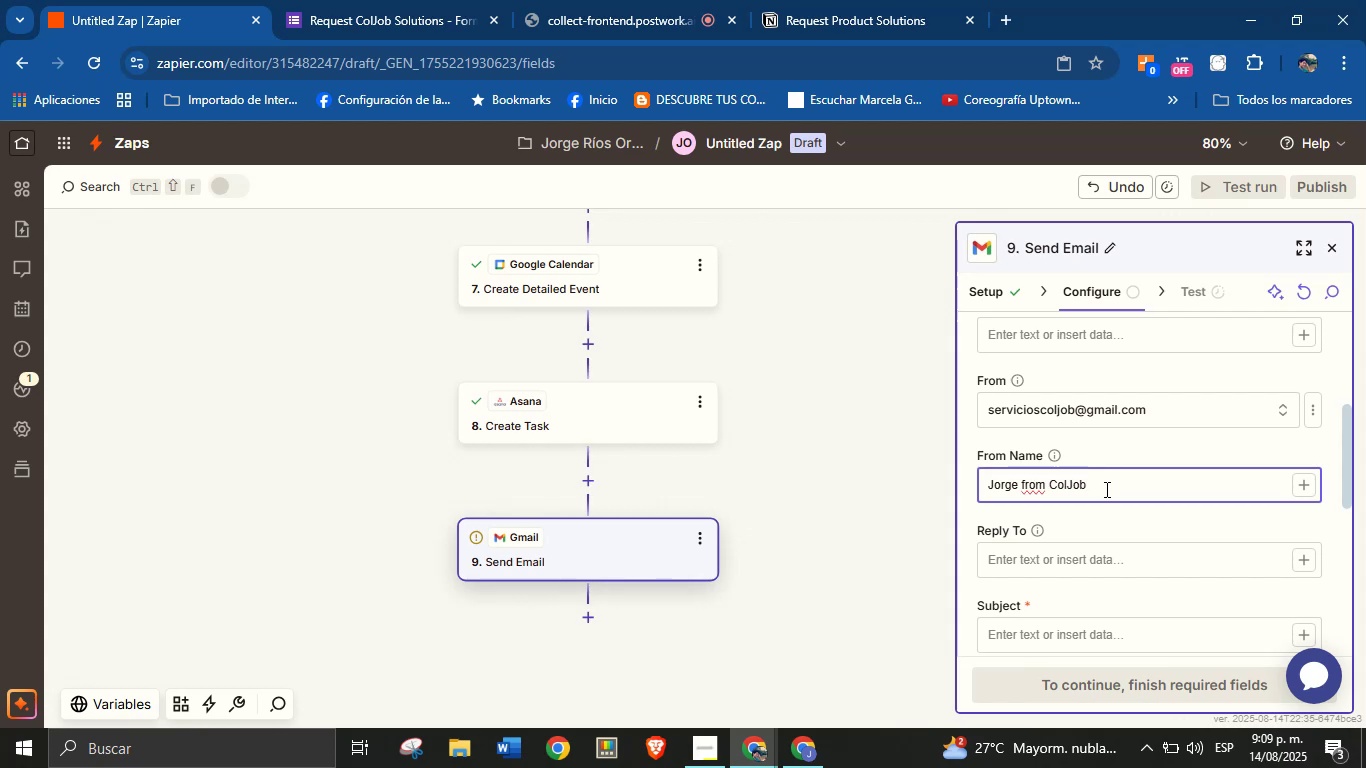 
left_click([1121, 510])
 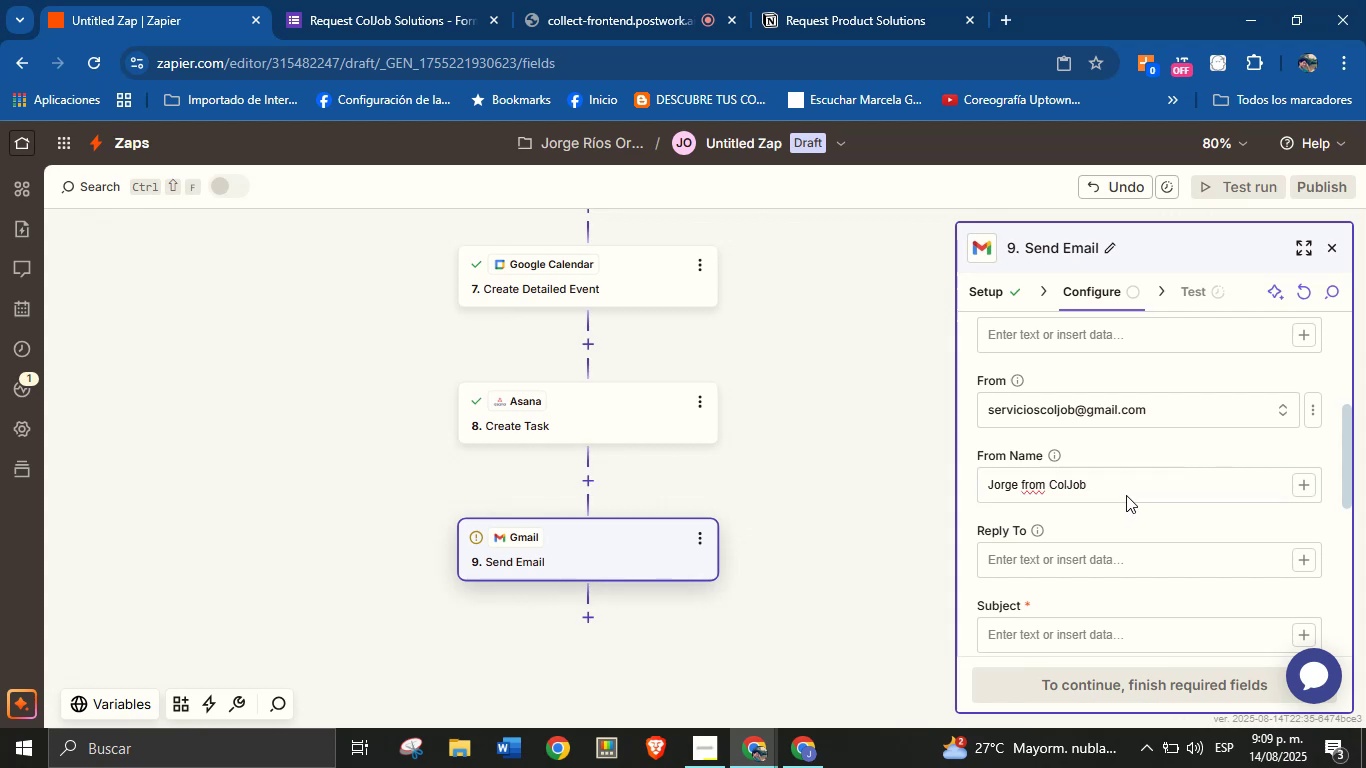 
scroll: coordinate [1146, 476], scroll_direction: down, amount: 1.0
 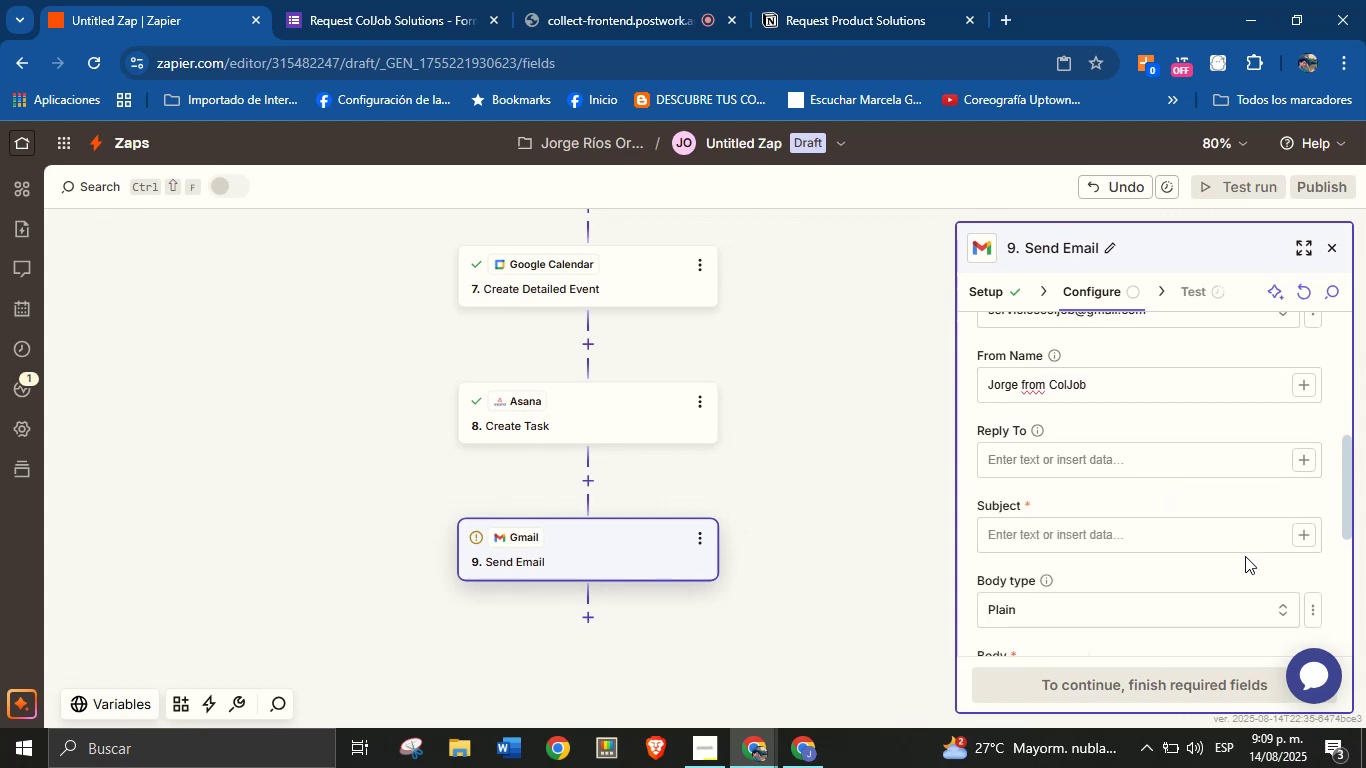 
left_click([1255, 542])
 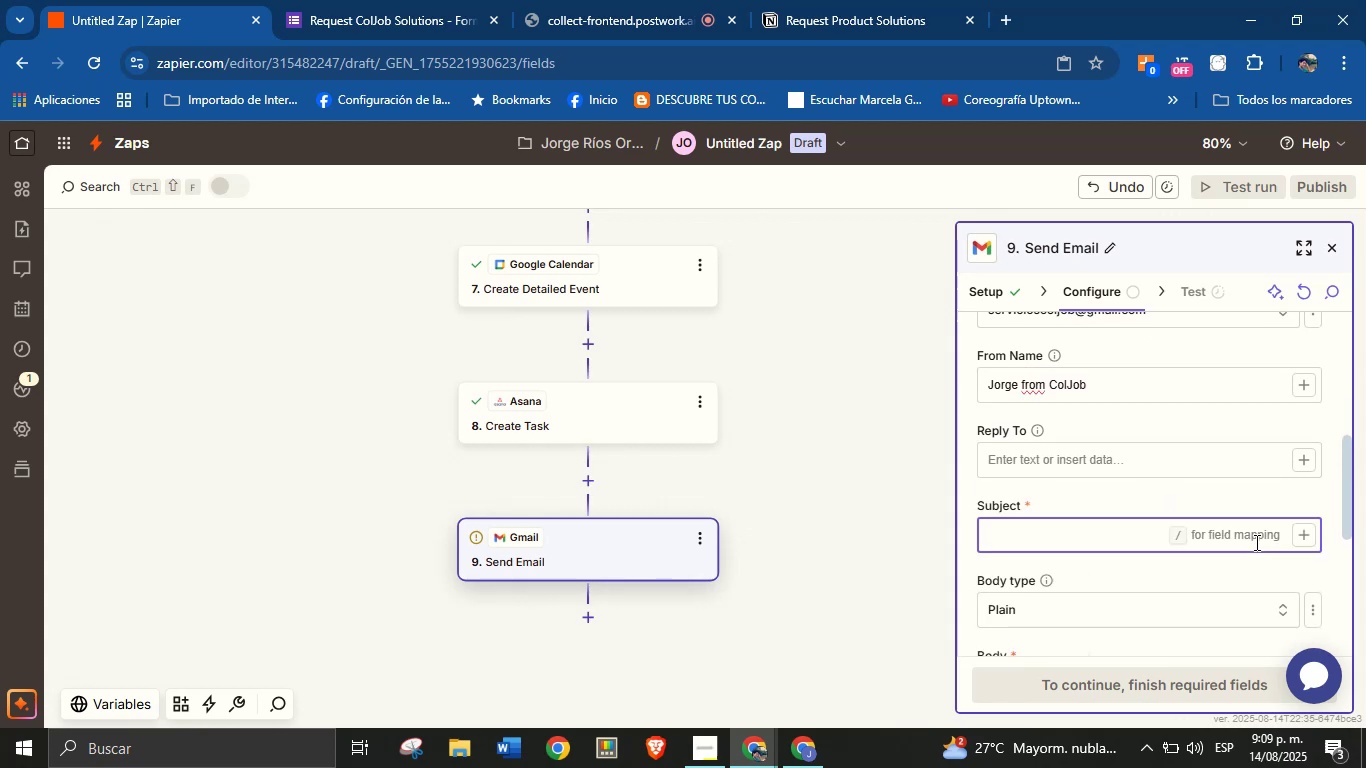 
type(Thank you for choosing our services!)
 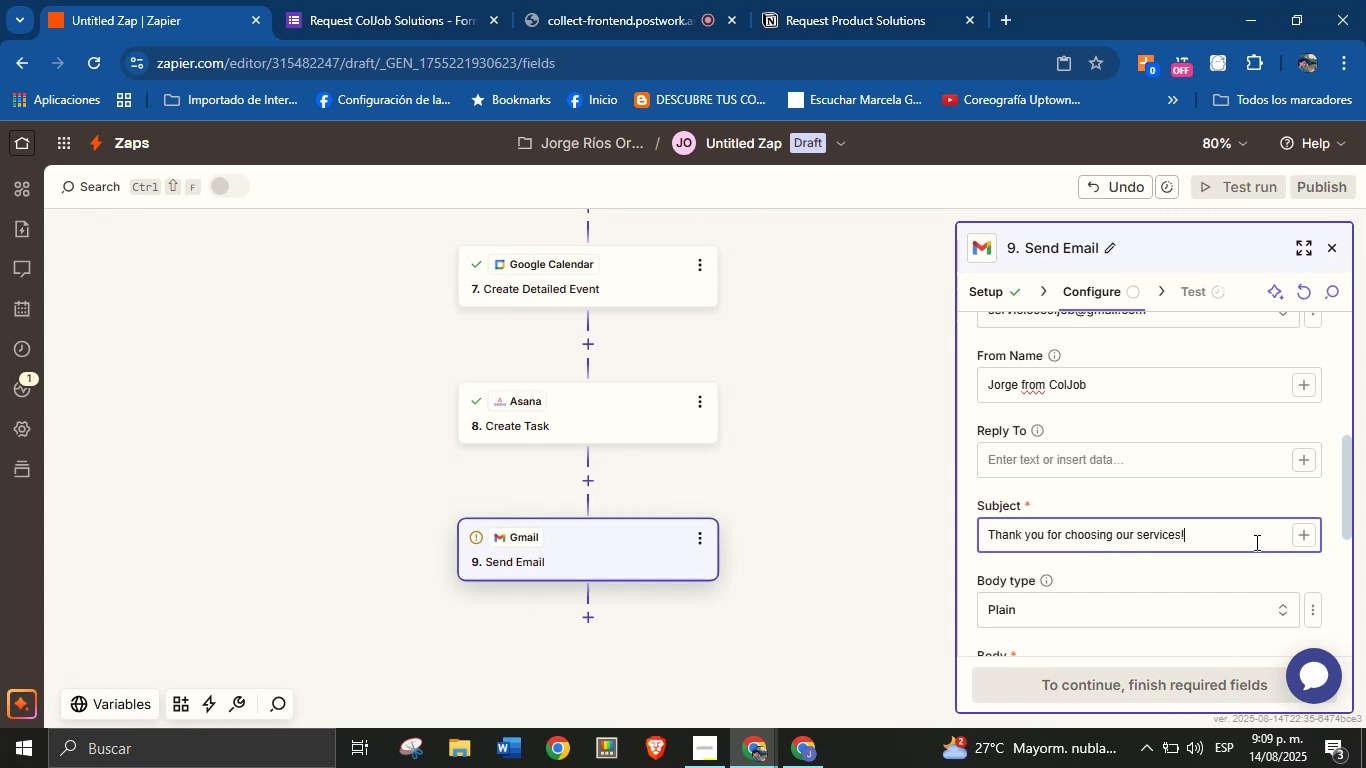 
left_click([1183, 576])
 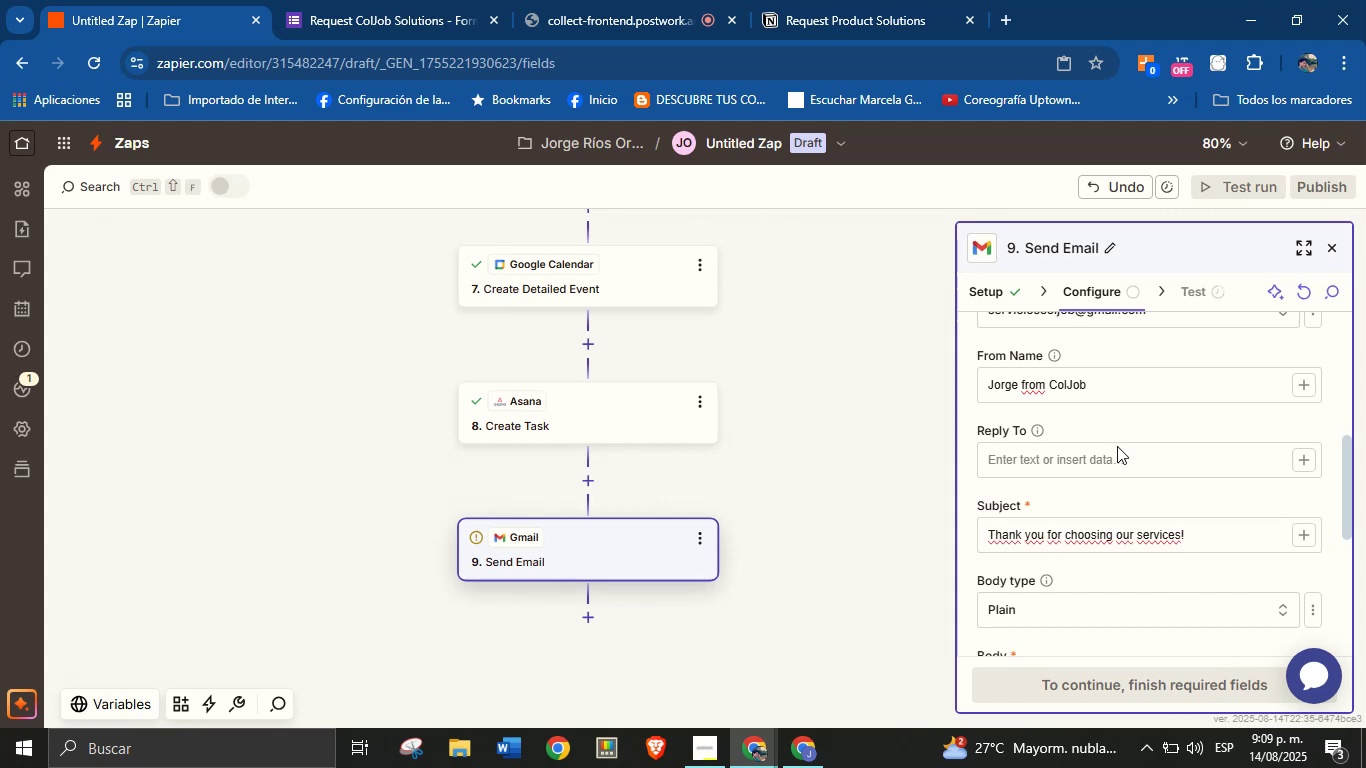 
scroll: coordinate [1117, 445], scroll_direction: down, amount: 1.0
 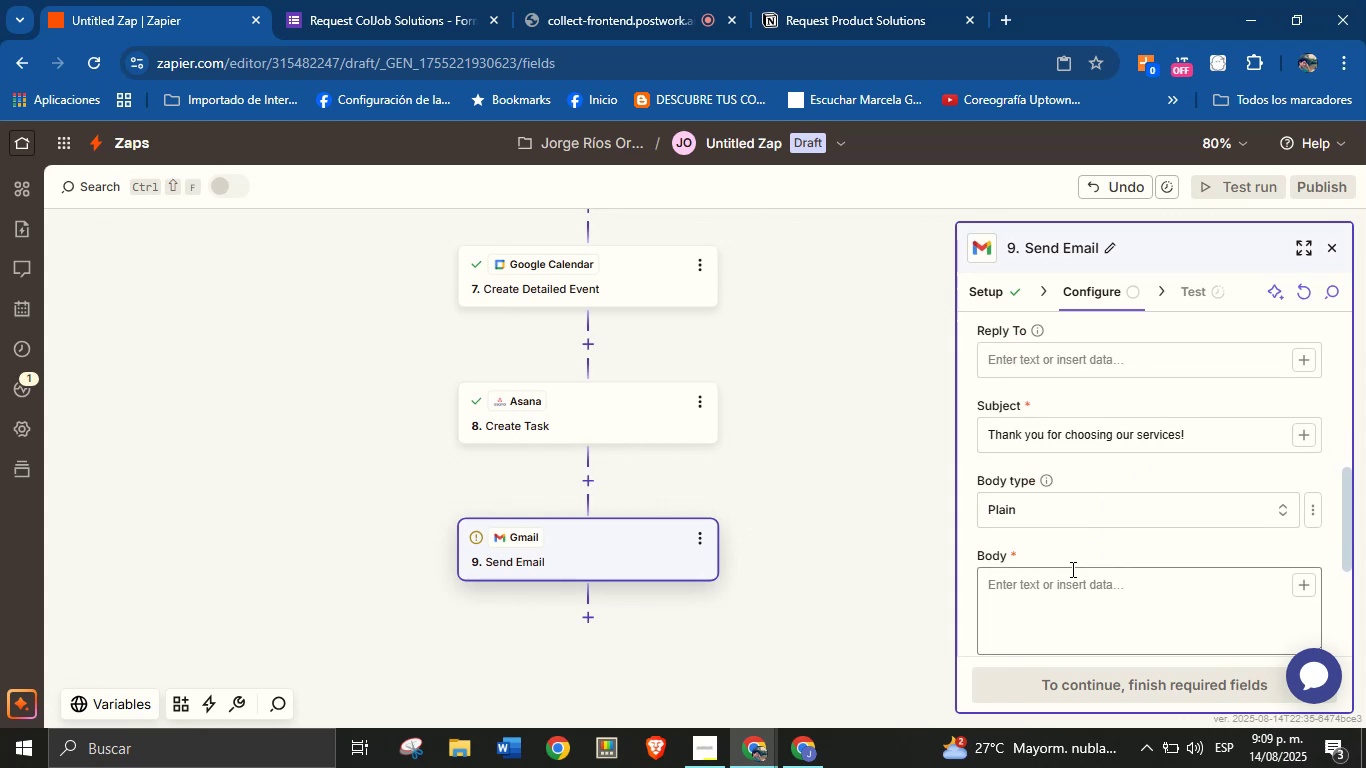 
left_click([1071, 577])
 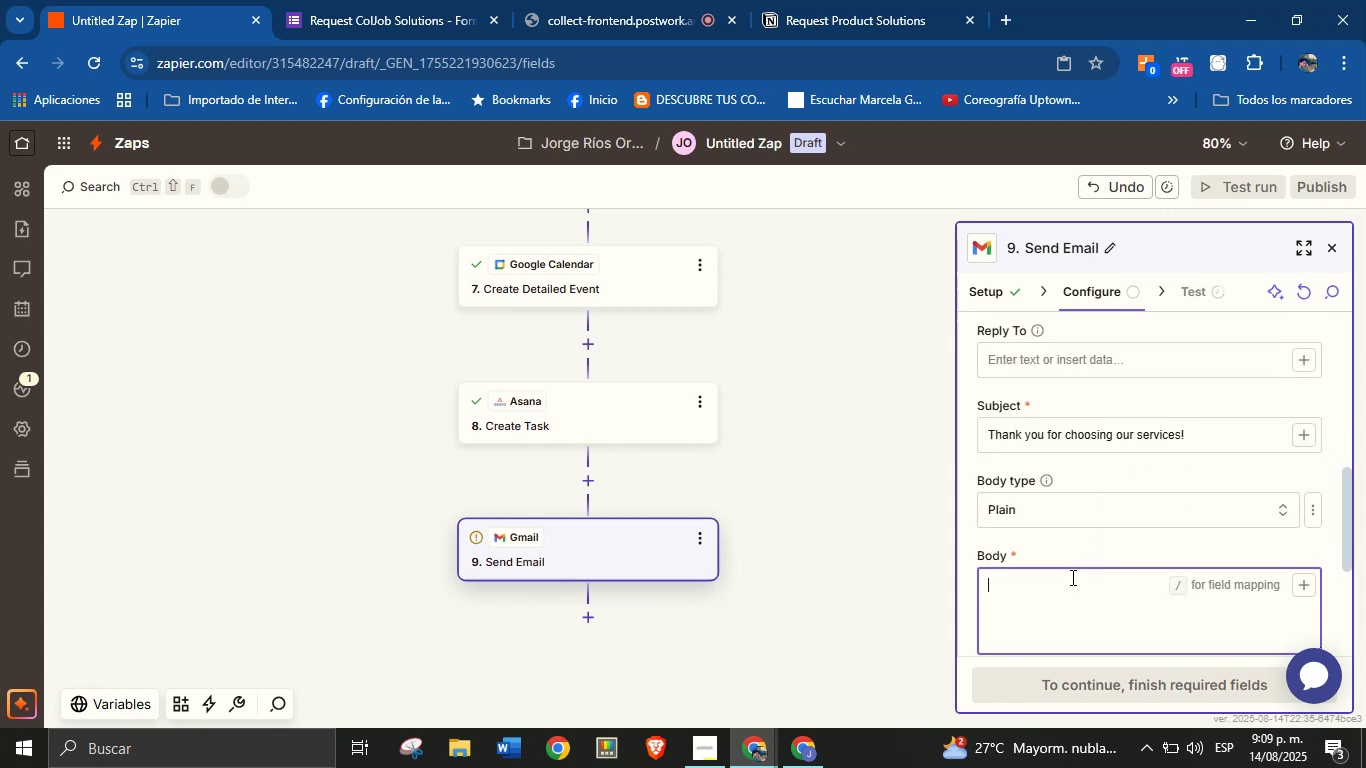 
type(Thank you for )
 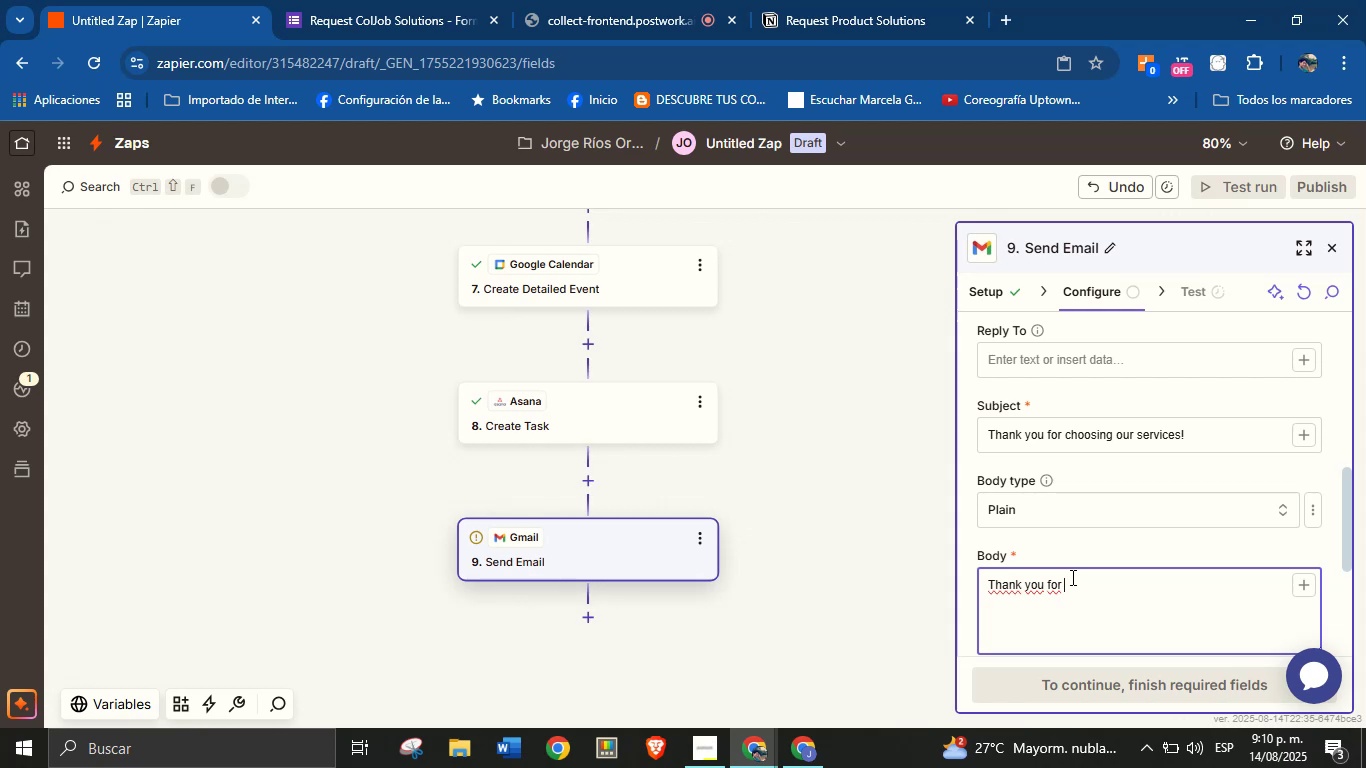 
wait(25.37)
 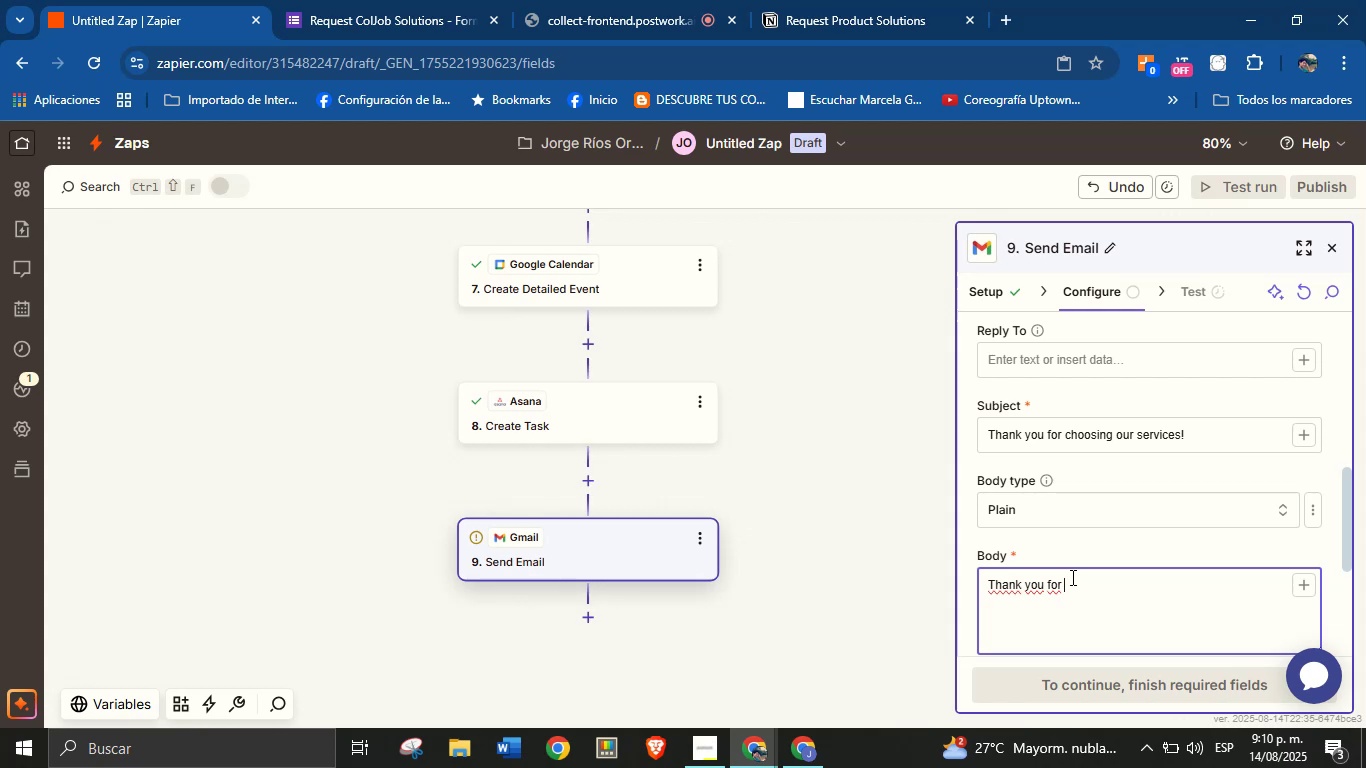 
type(requesting our service!)
 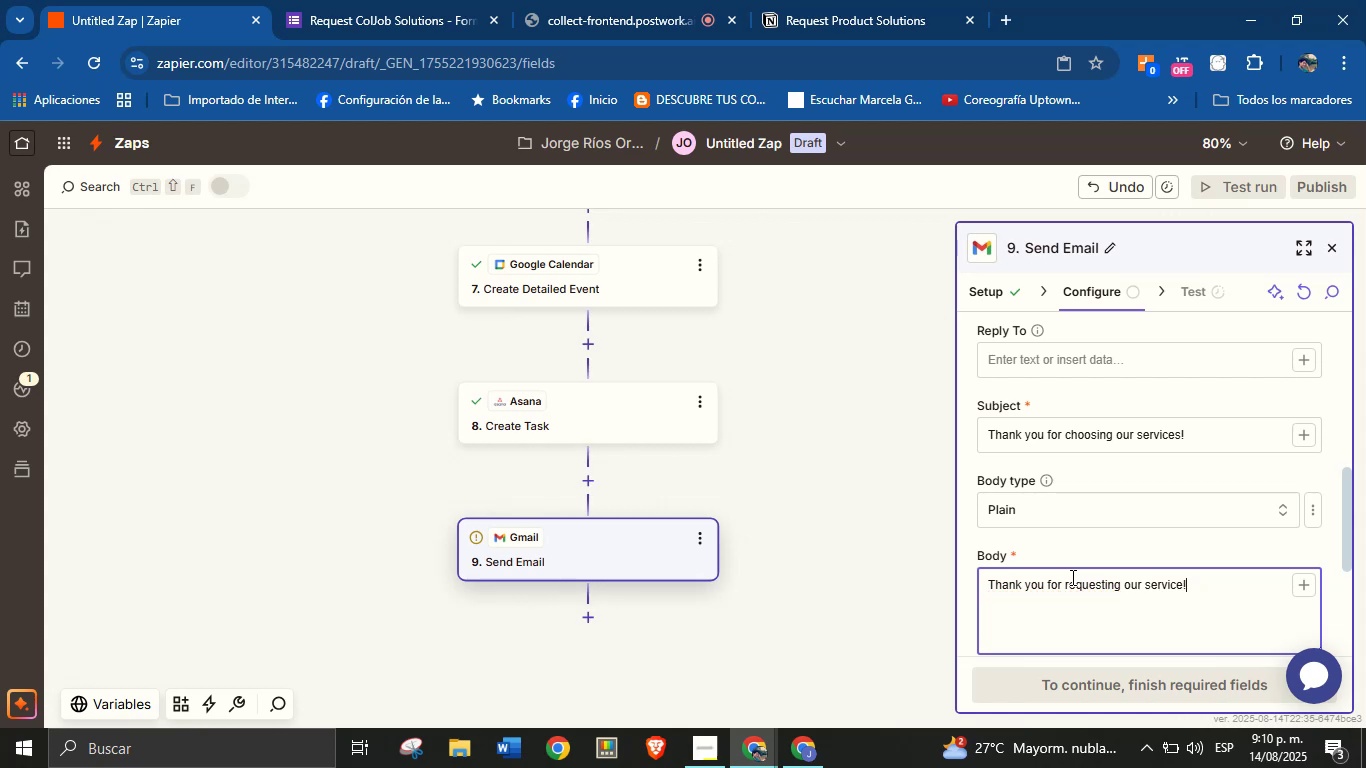 
 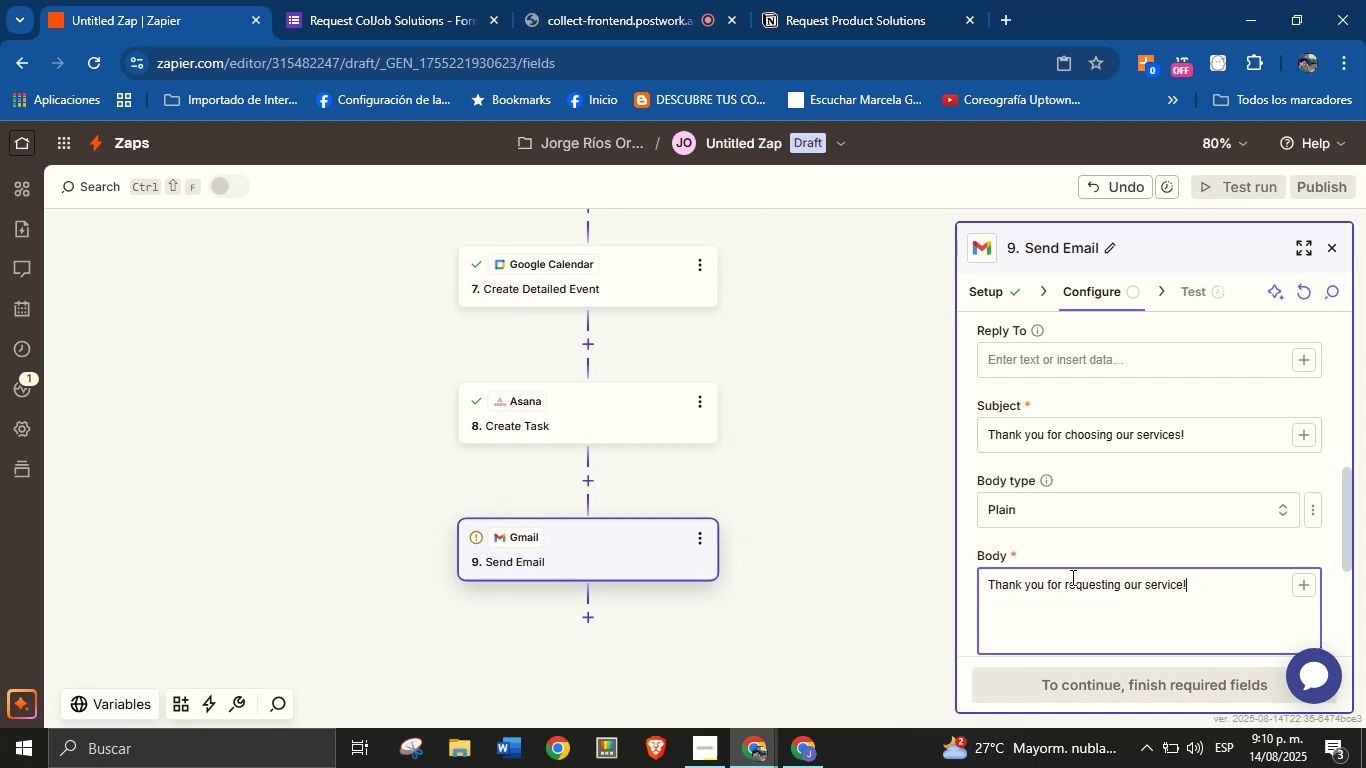 
key(Enter)
 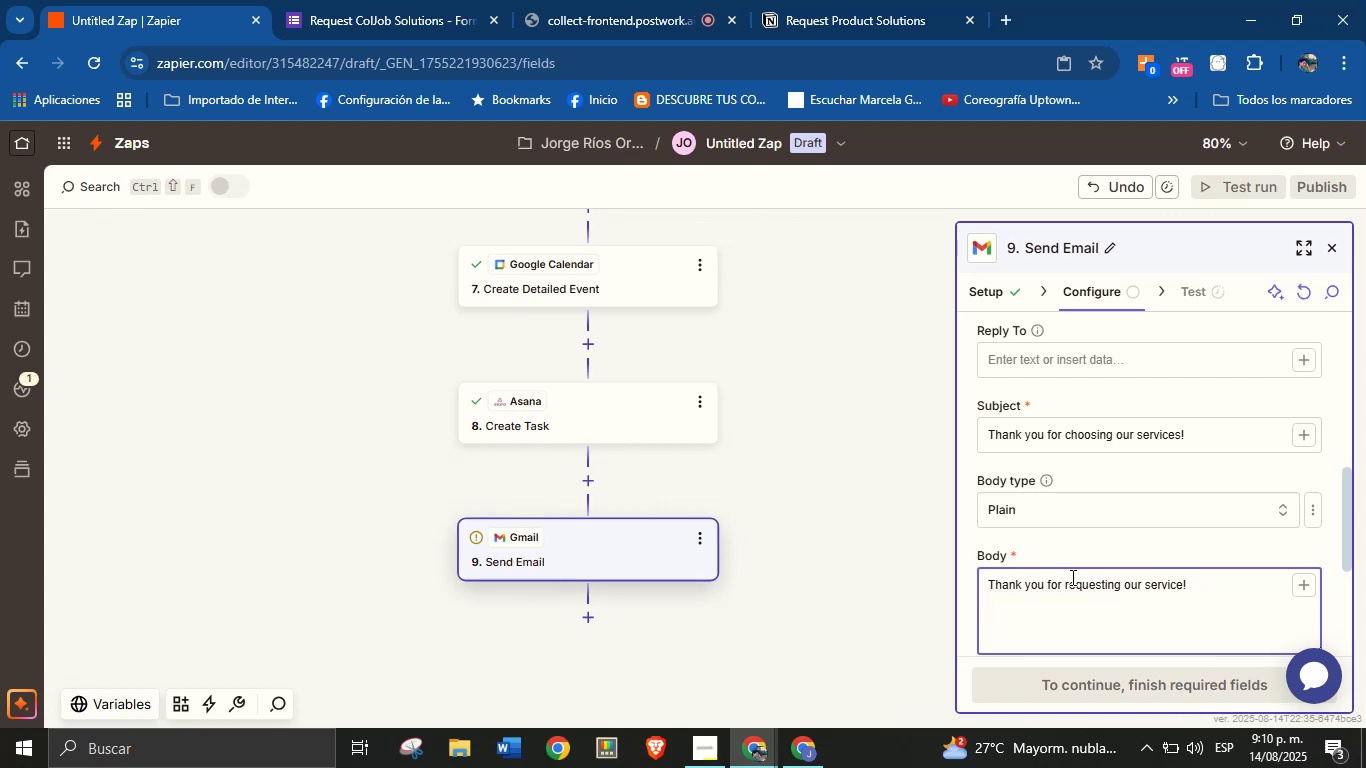 
key(Enter)
 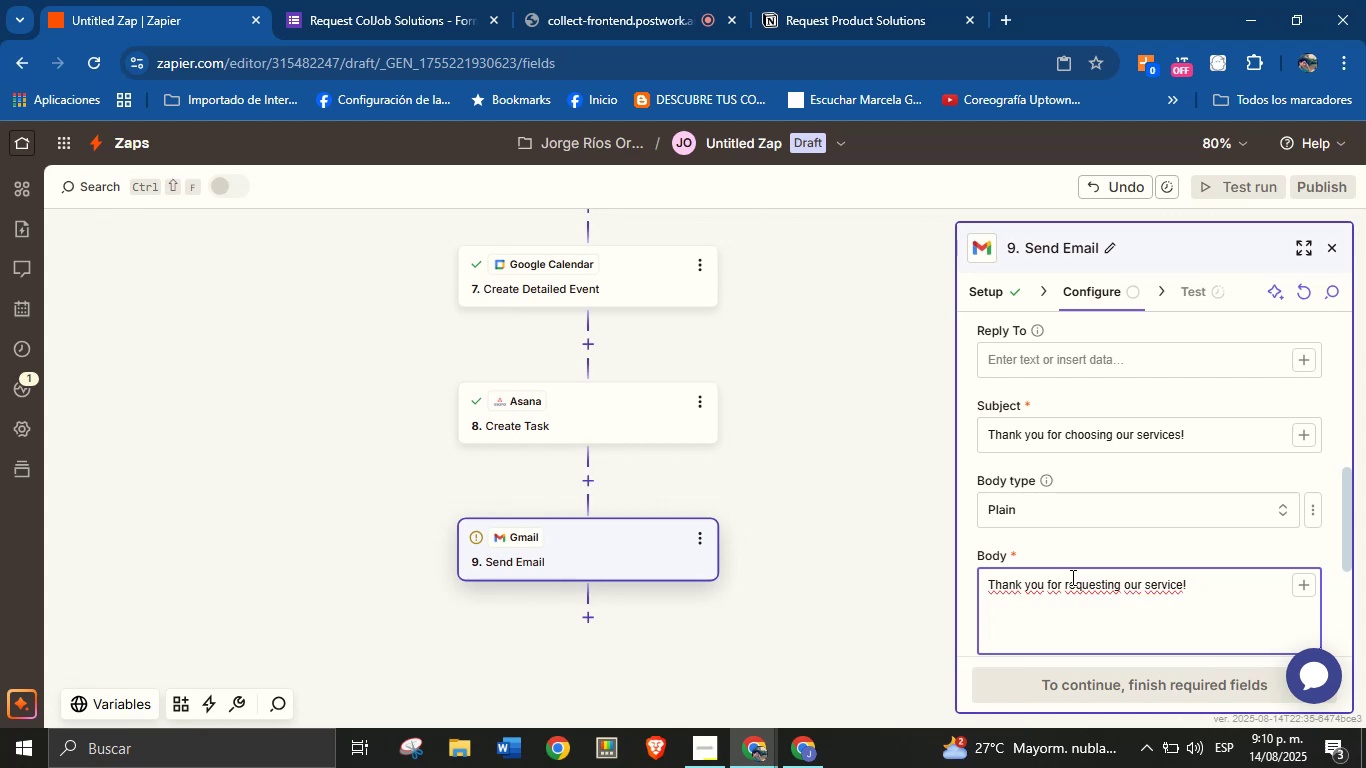 
type(We try)
key(Backspace)
type(uly appeciate the tust you[ve placed in us.)
 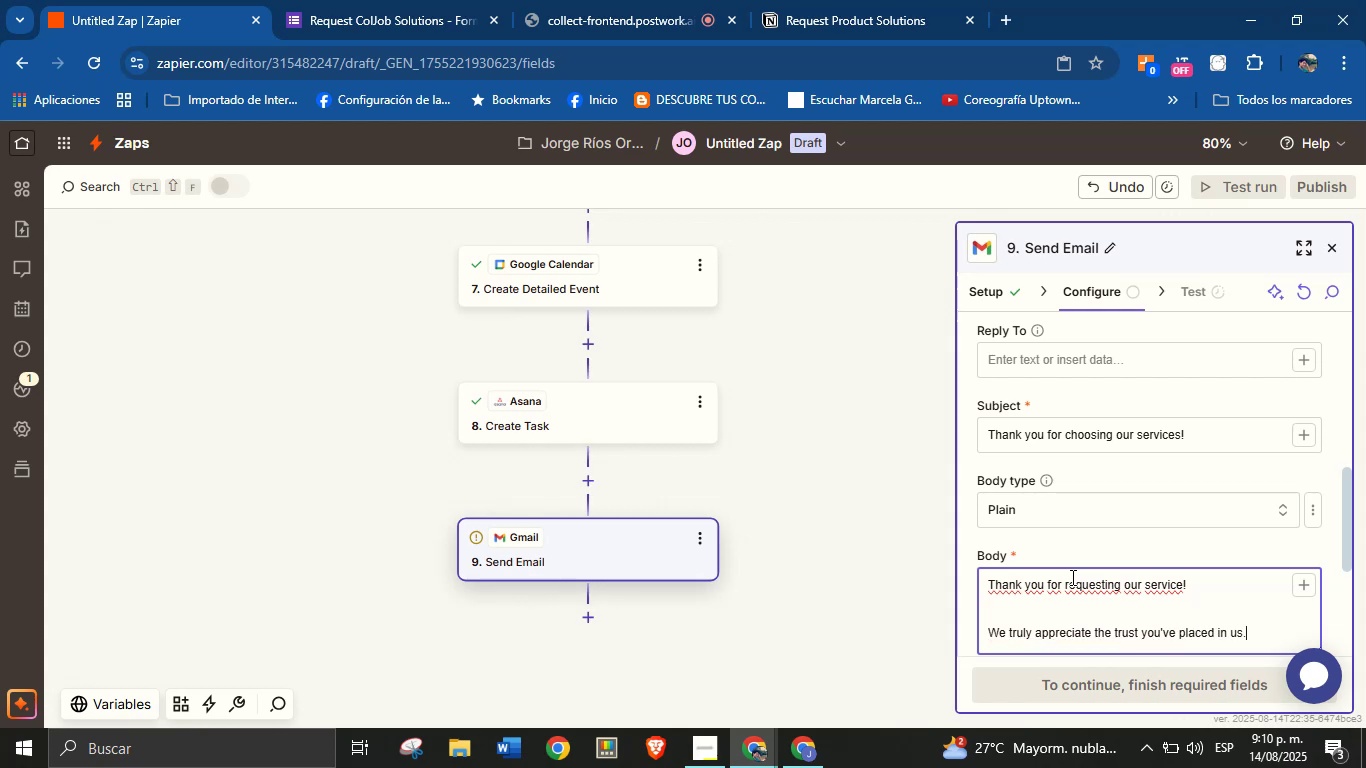 
key(Enter)
 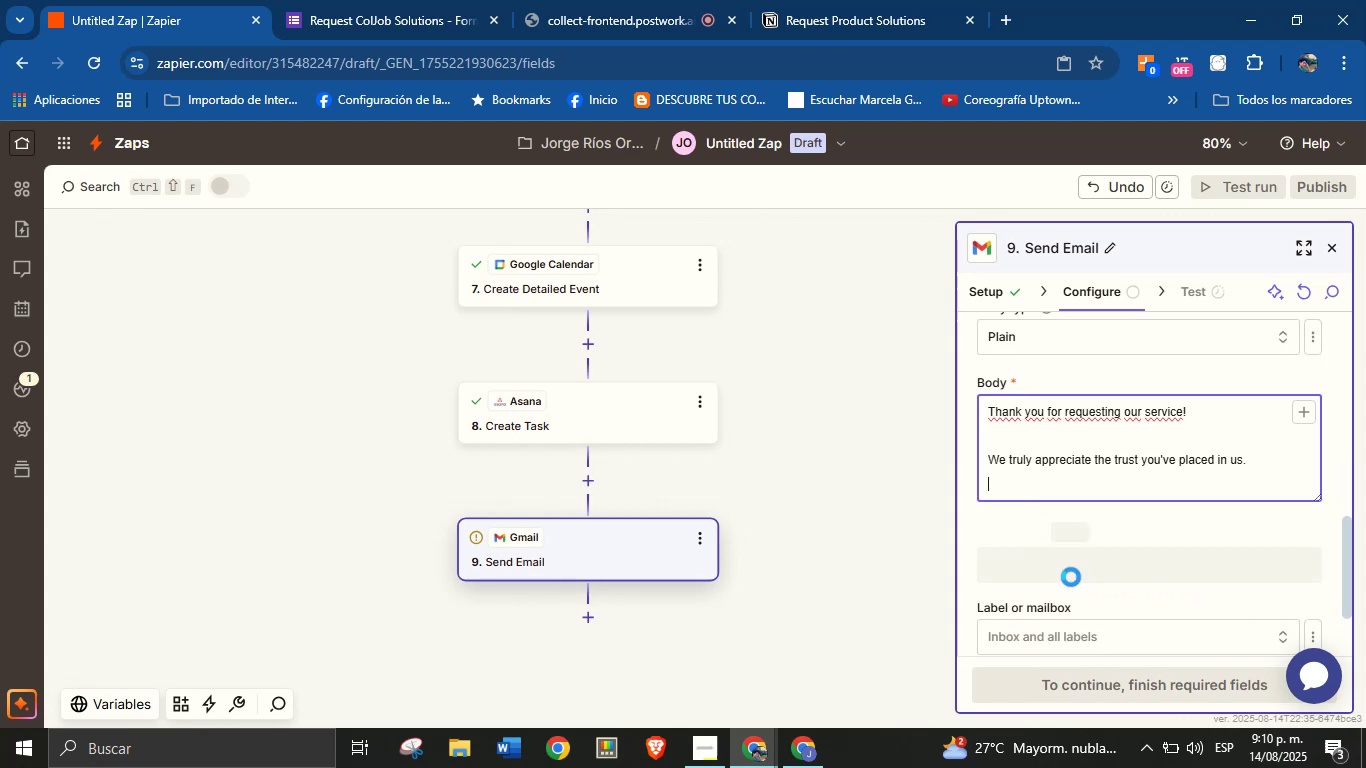 
key(Enter)
 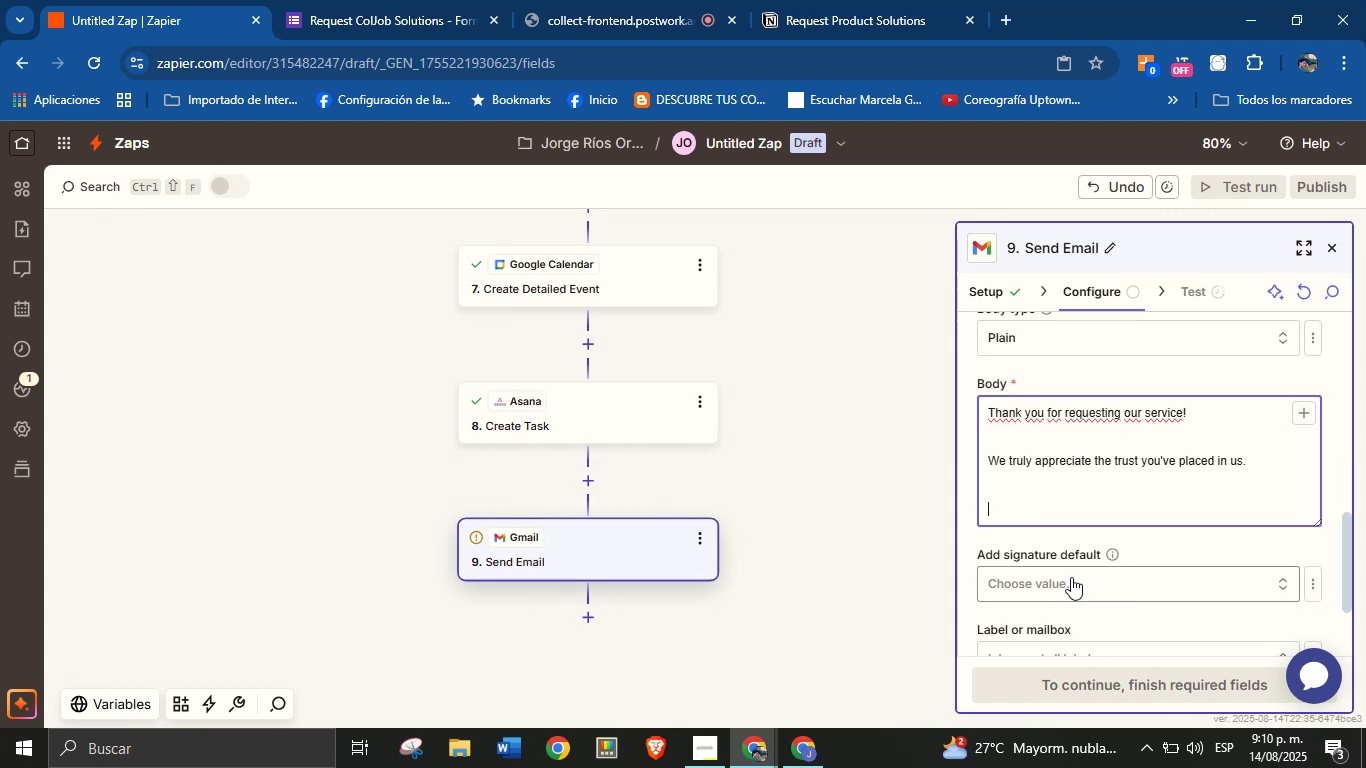 
type(This is a friendly reminder about our upcoming meeting>)
 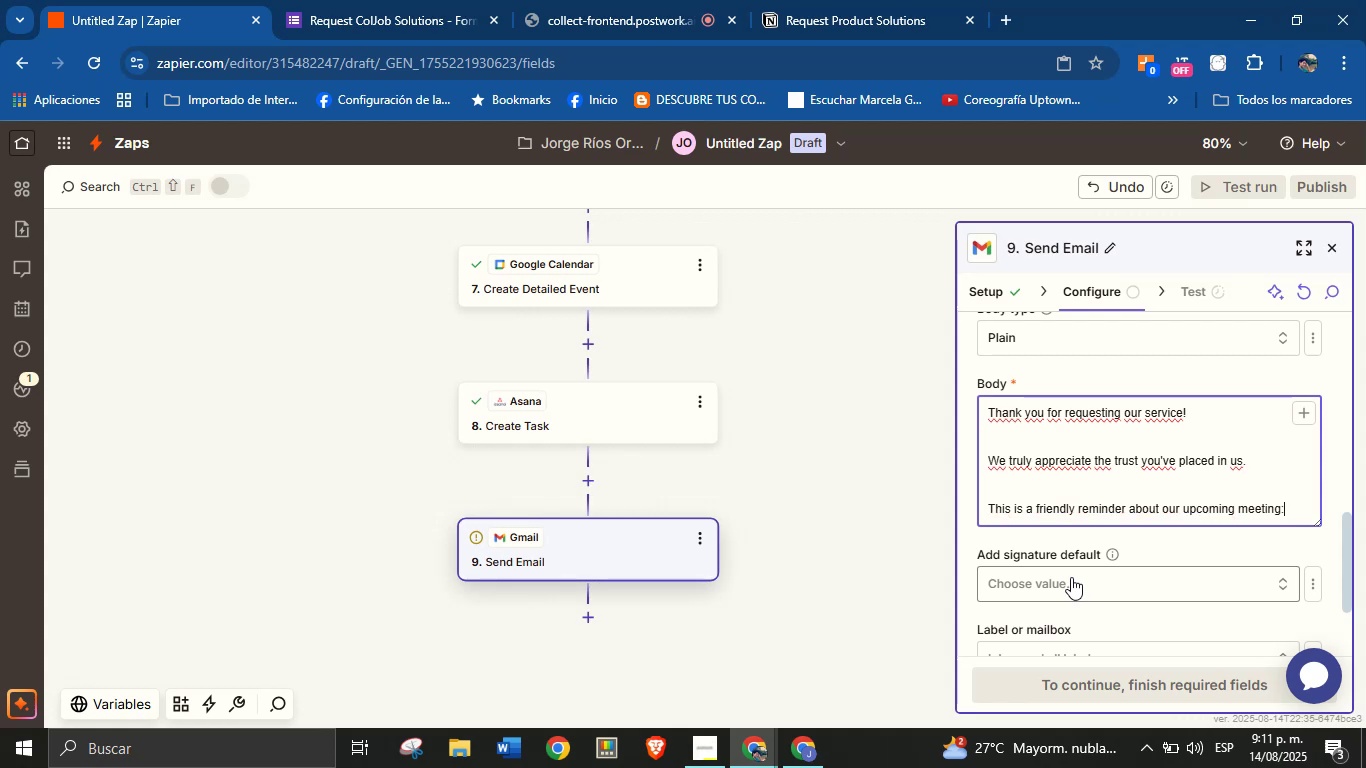 
key(Enter)
 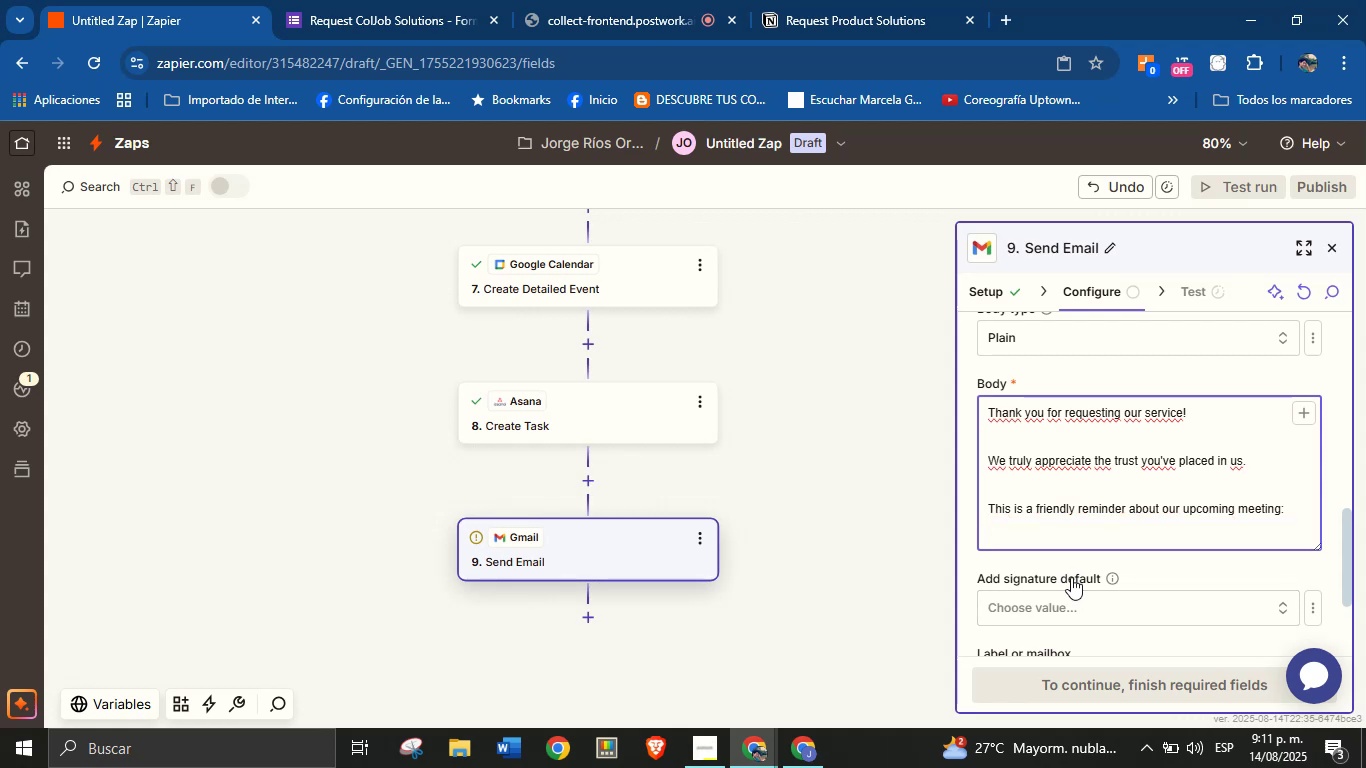 
type(Date ^ Time> )
 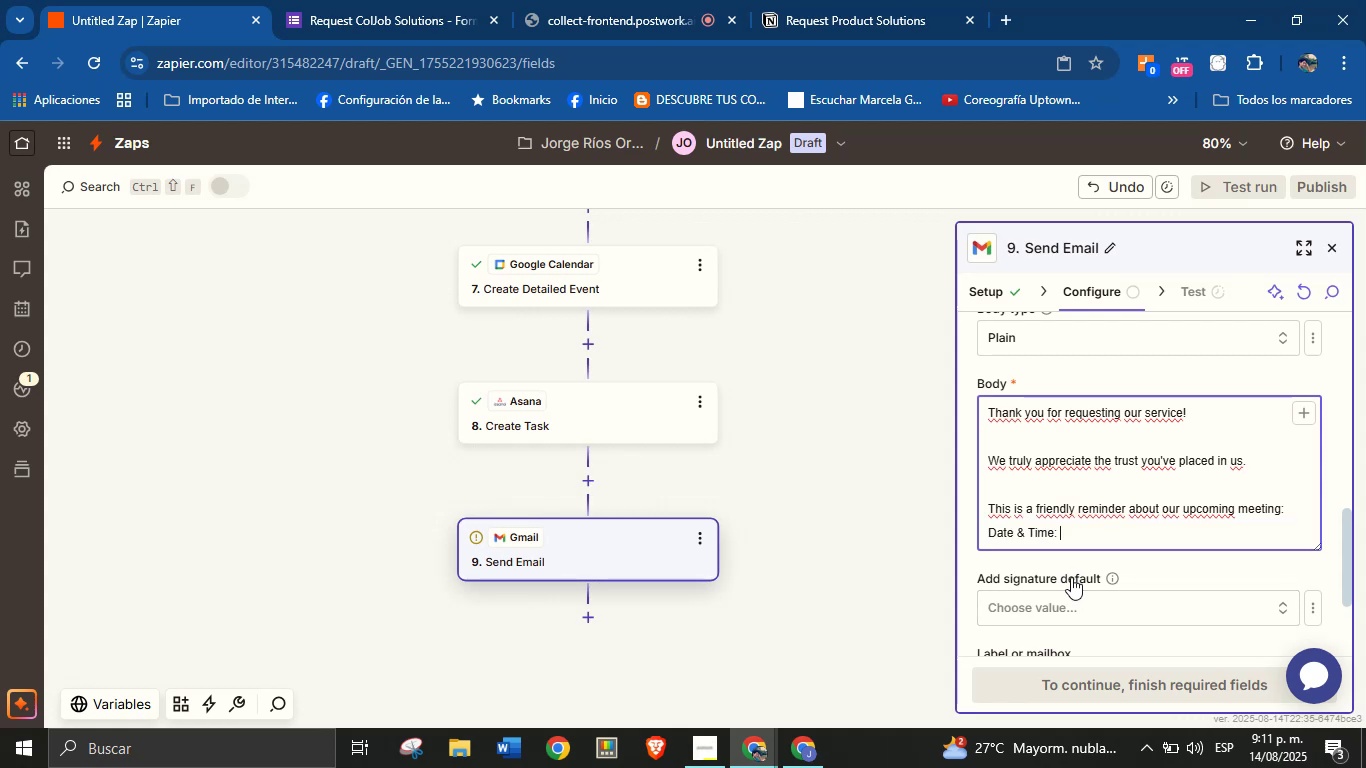 
wait(5.9)
 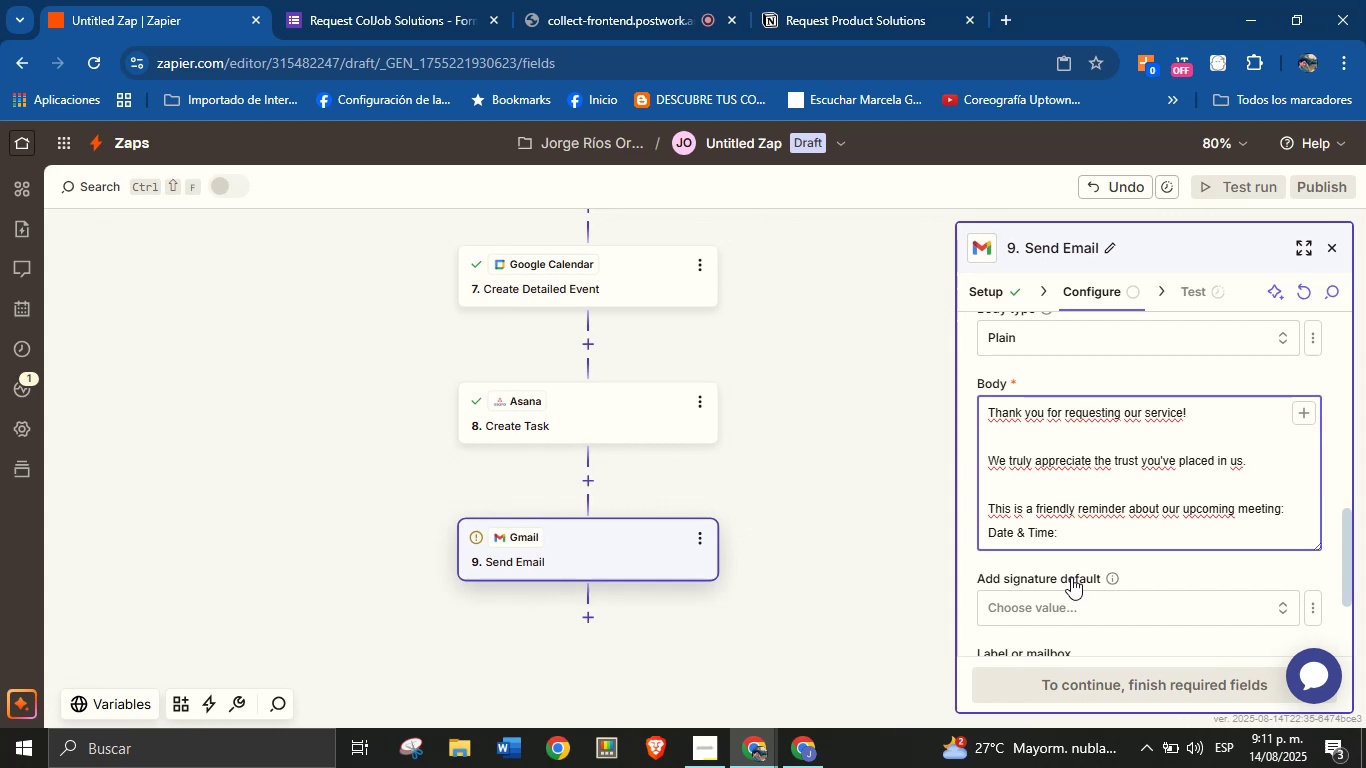 
left_click([1312, 415])
 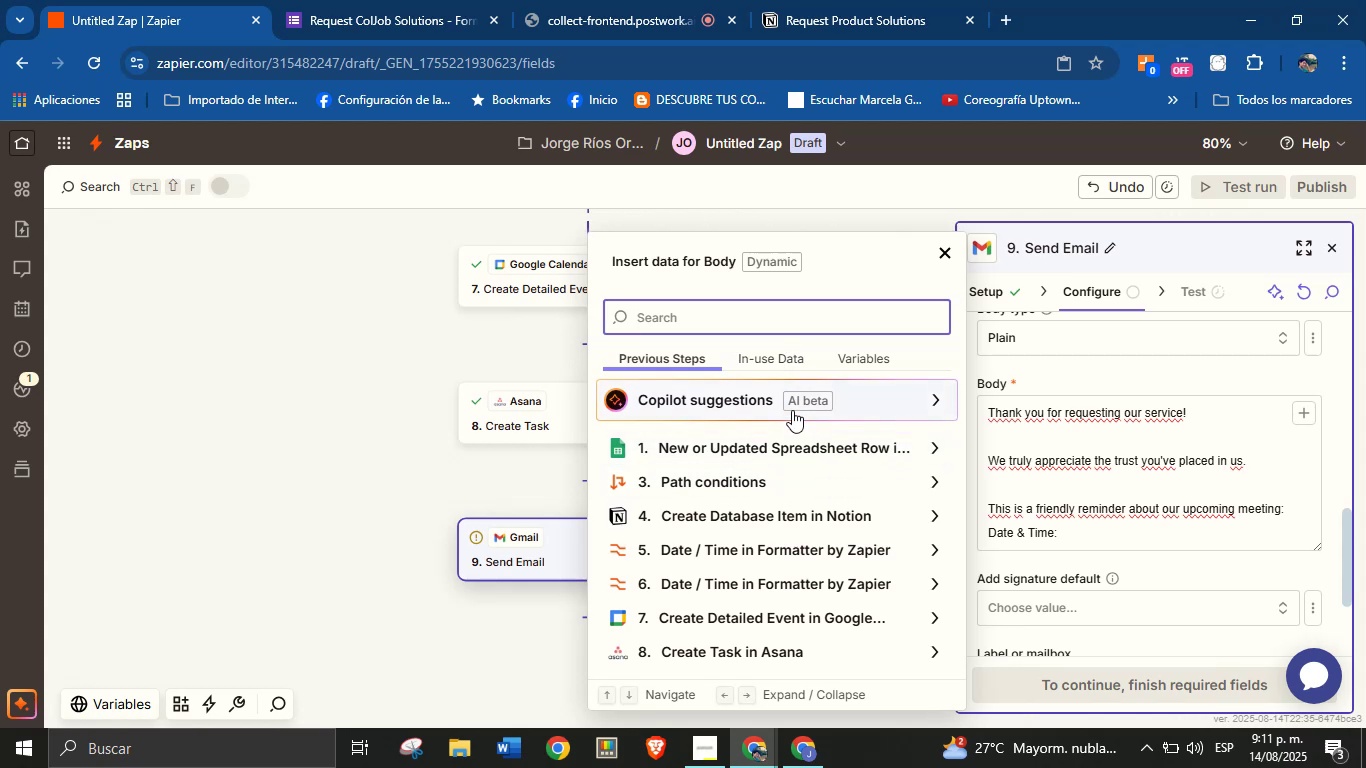 
wait(13.59)
 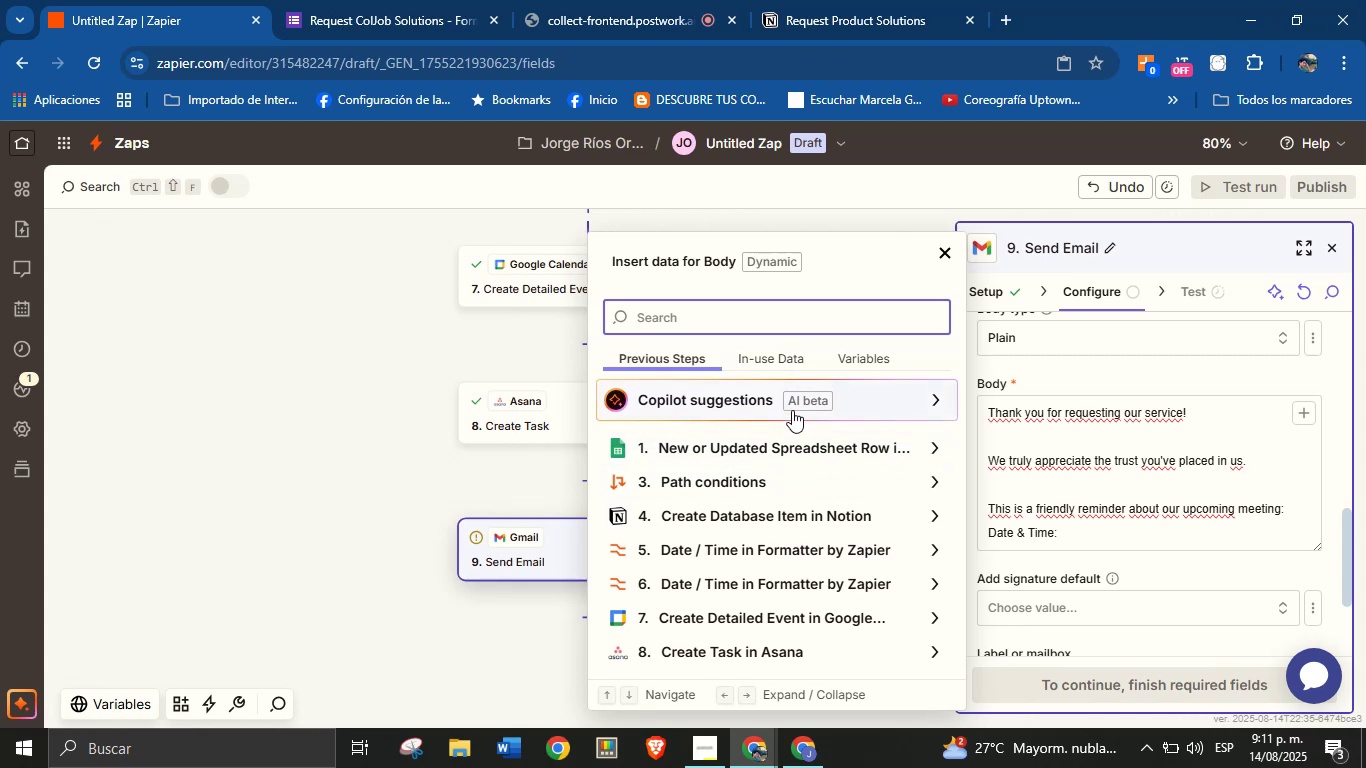 
type(name)
 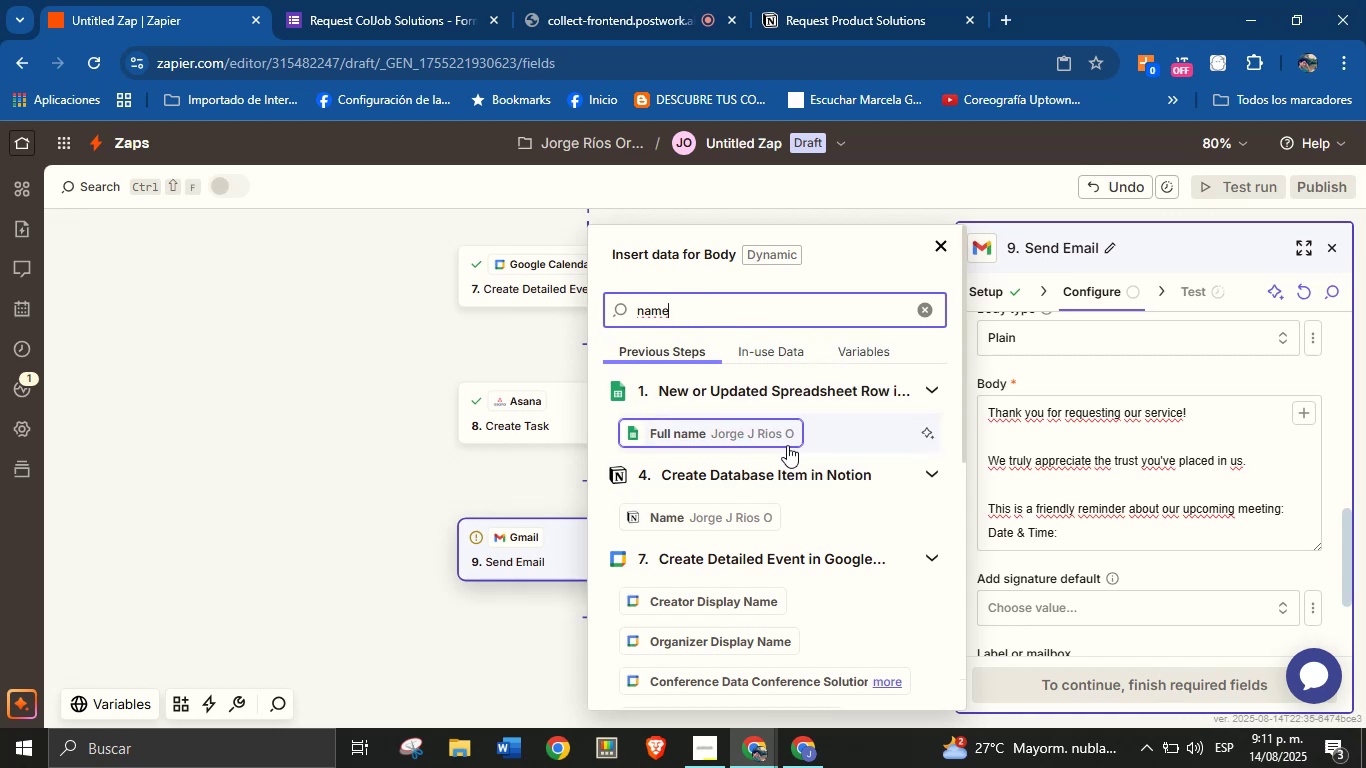 
scroll: coordinate [815, 491], scroll_direction: down, amount: 1.0
 